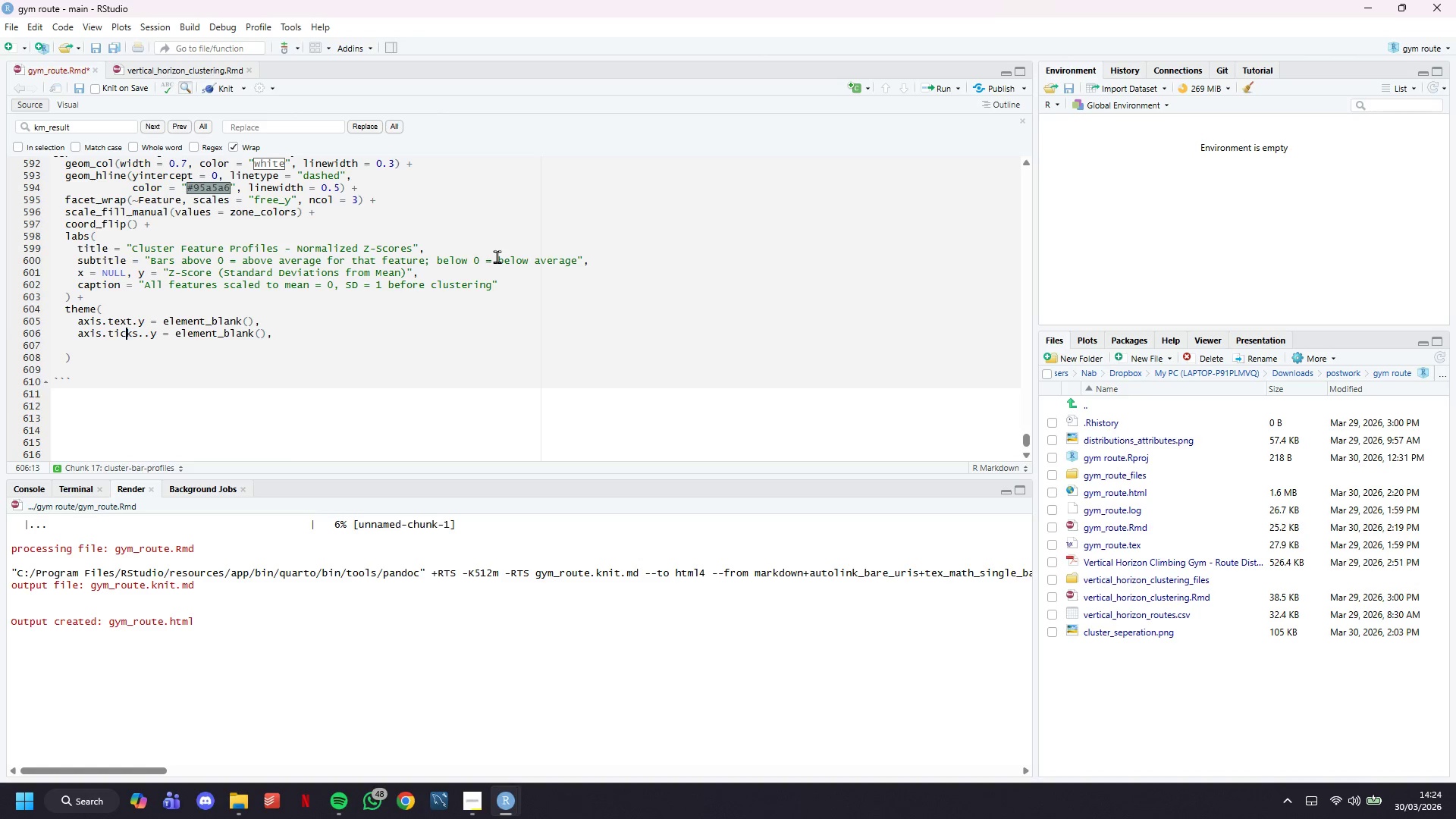 
key(ArrowRight)
 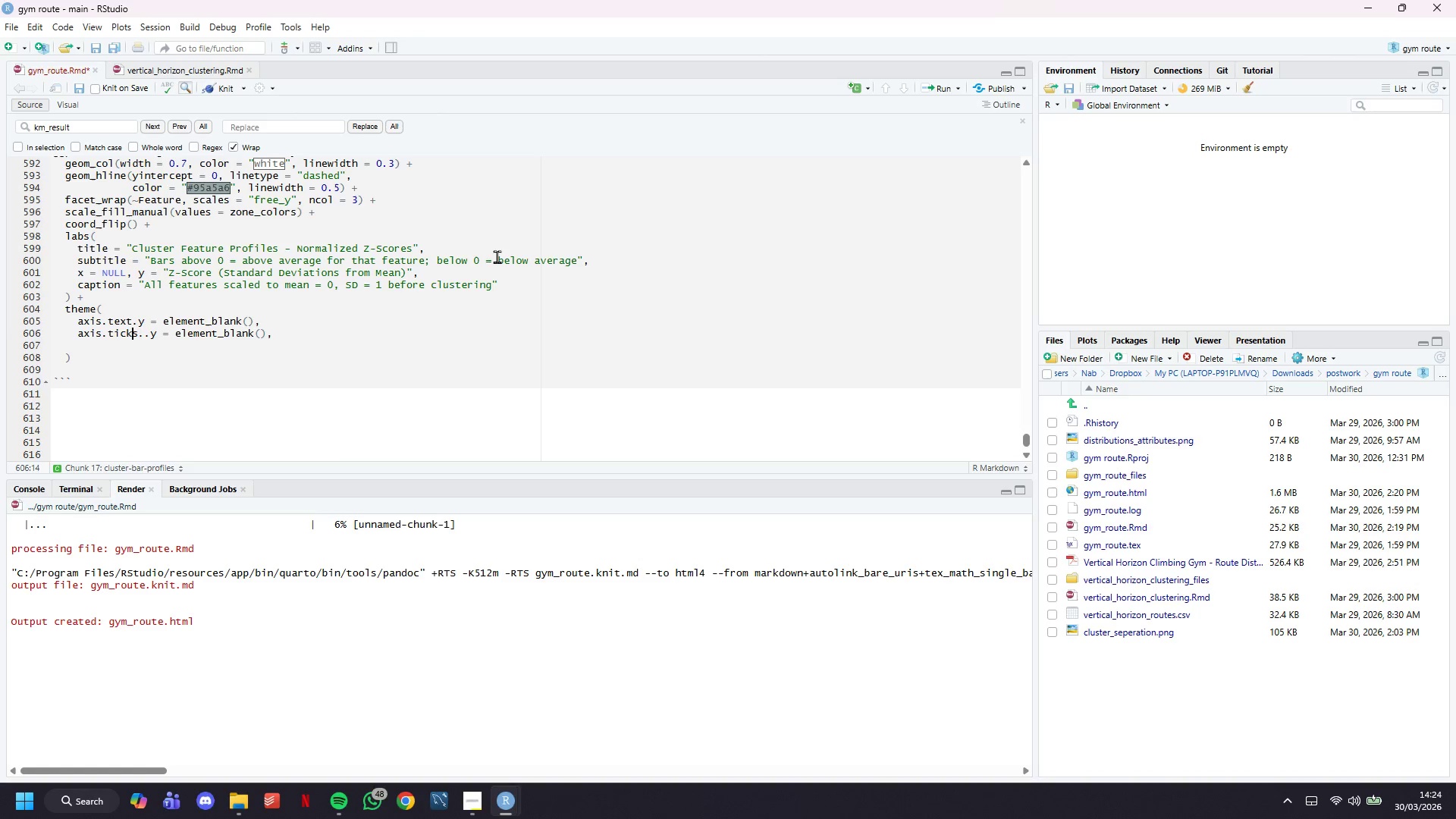 
key(ArrowRight)
 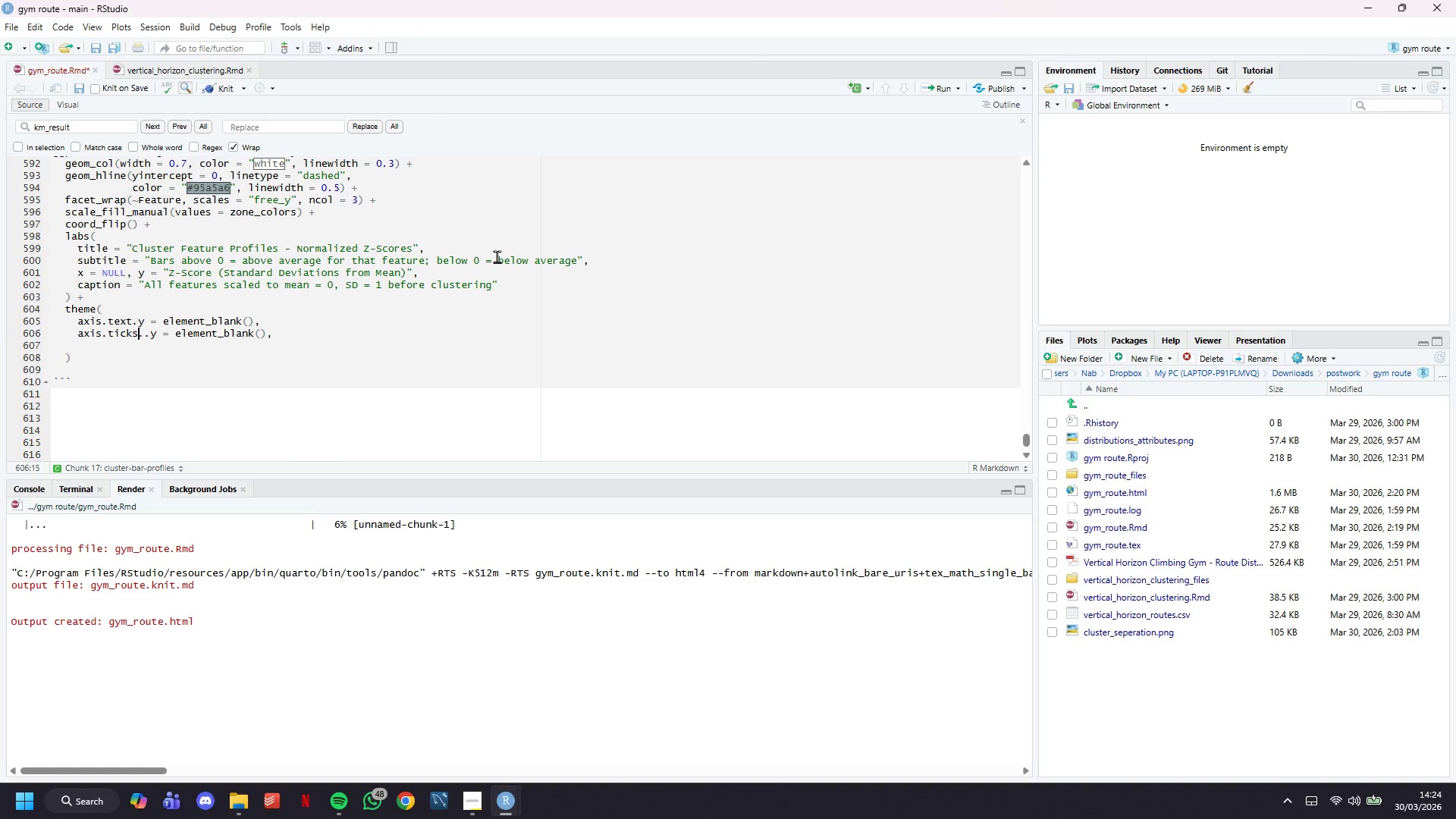 
key(ArrowRight)
 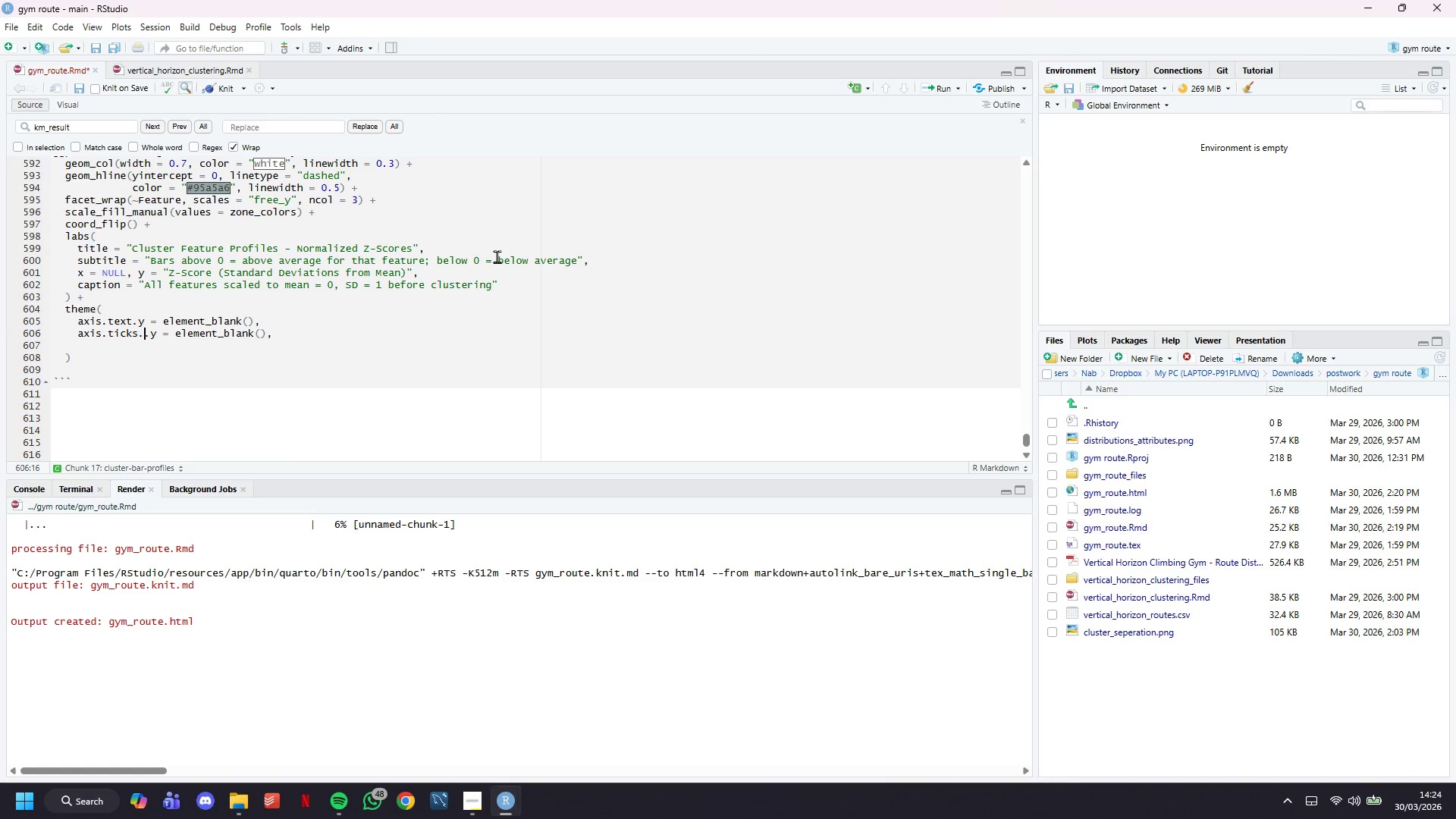 
key(Backspace)
 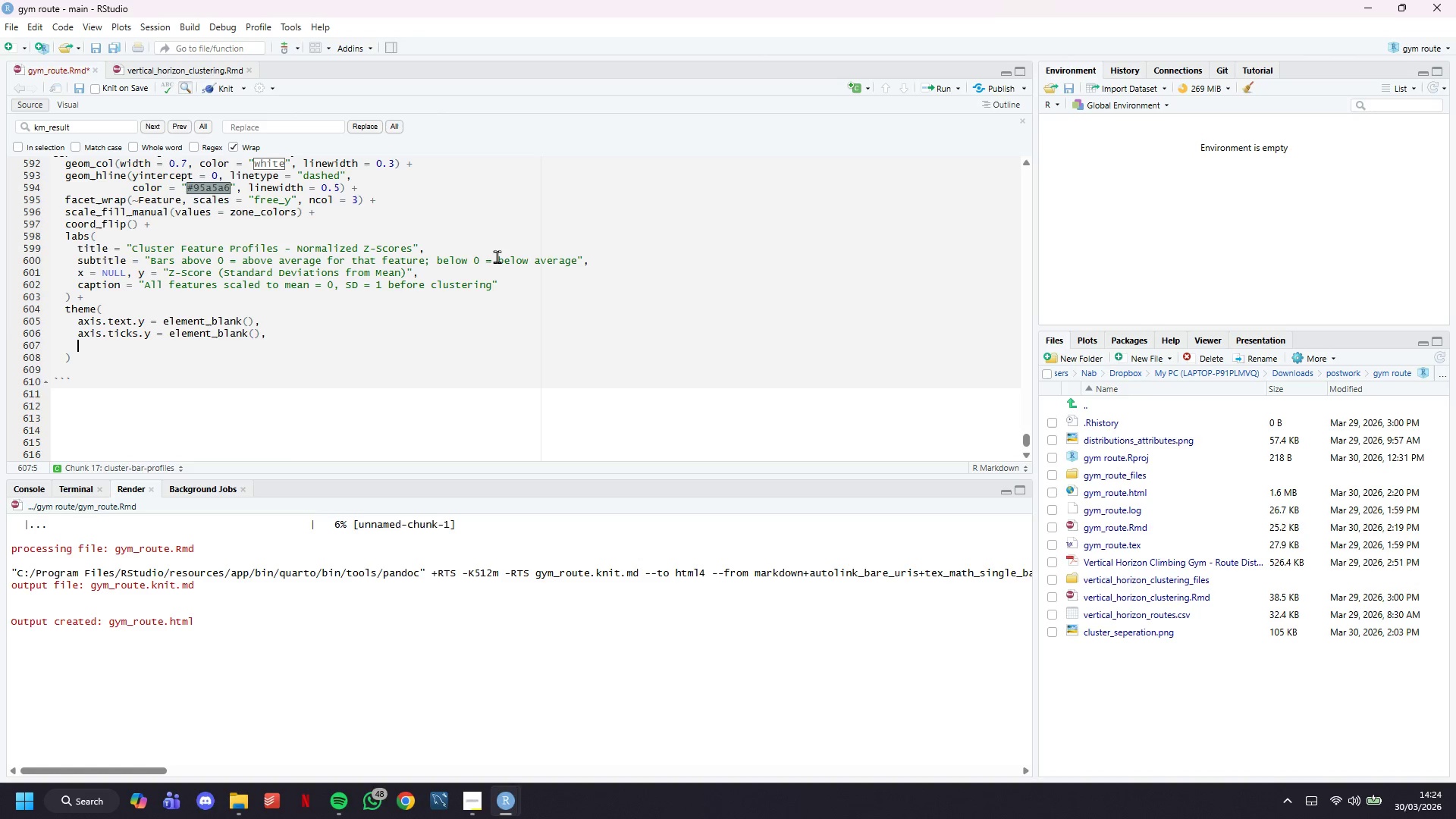 
key(ArrowDown)
 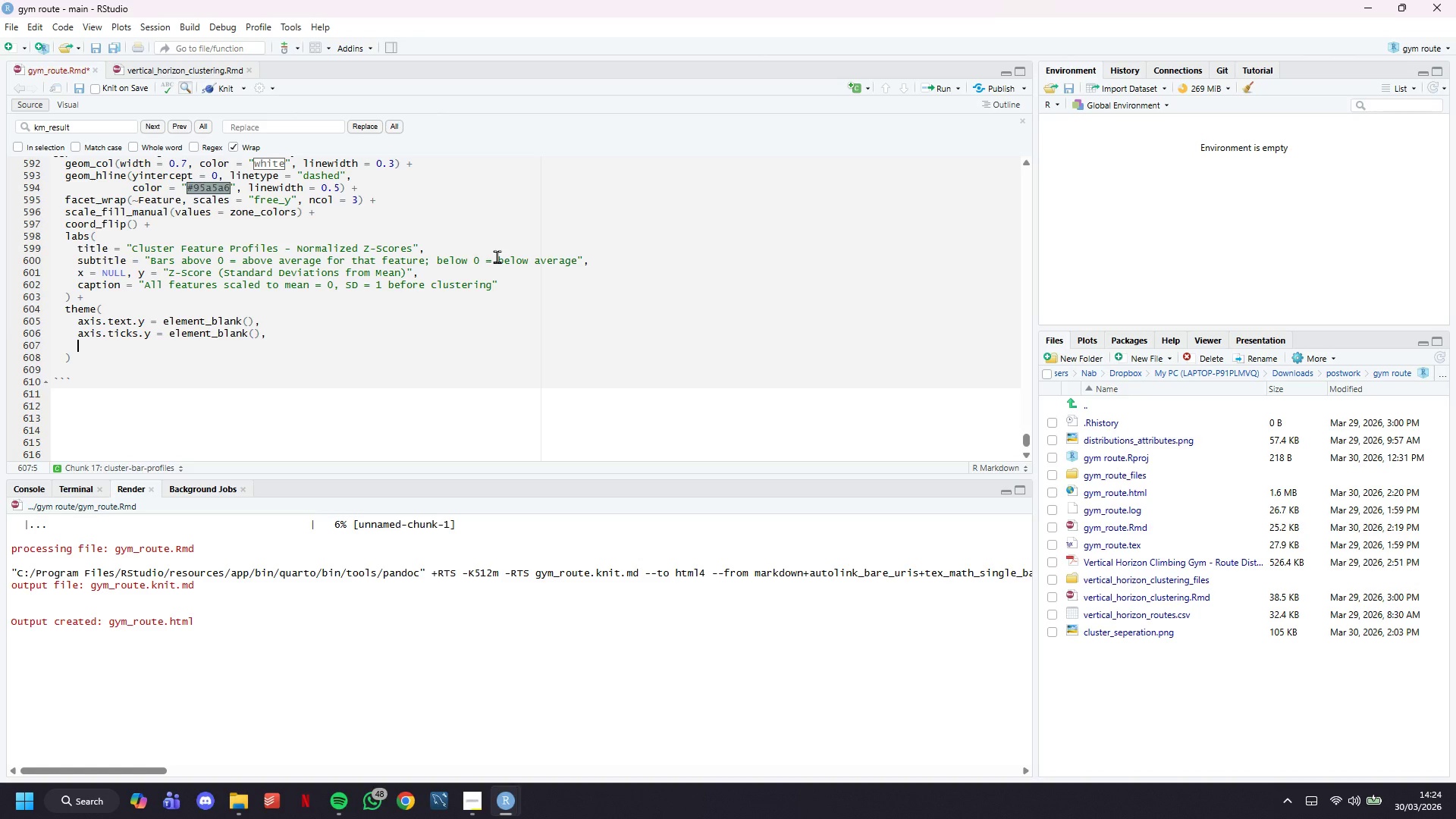 
type(legend.title = element_blank()
 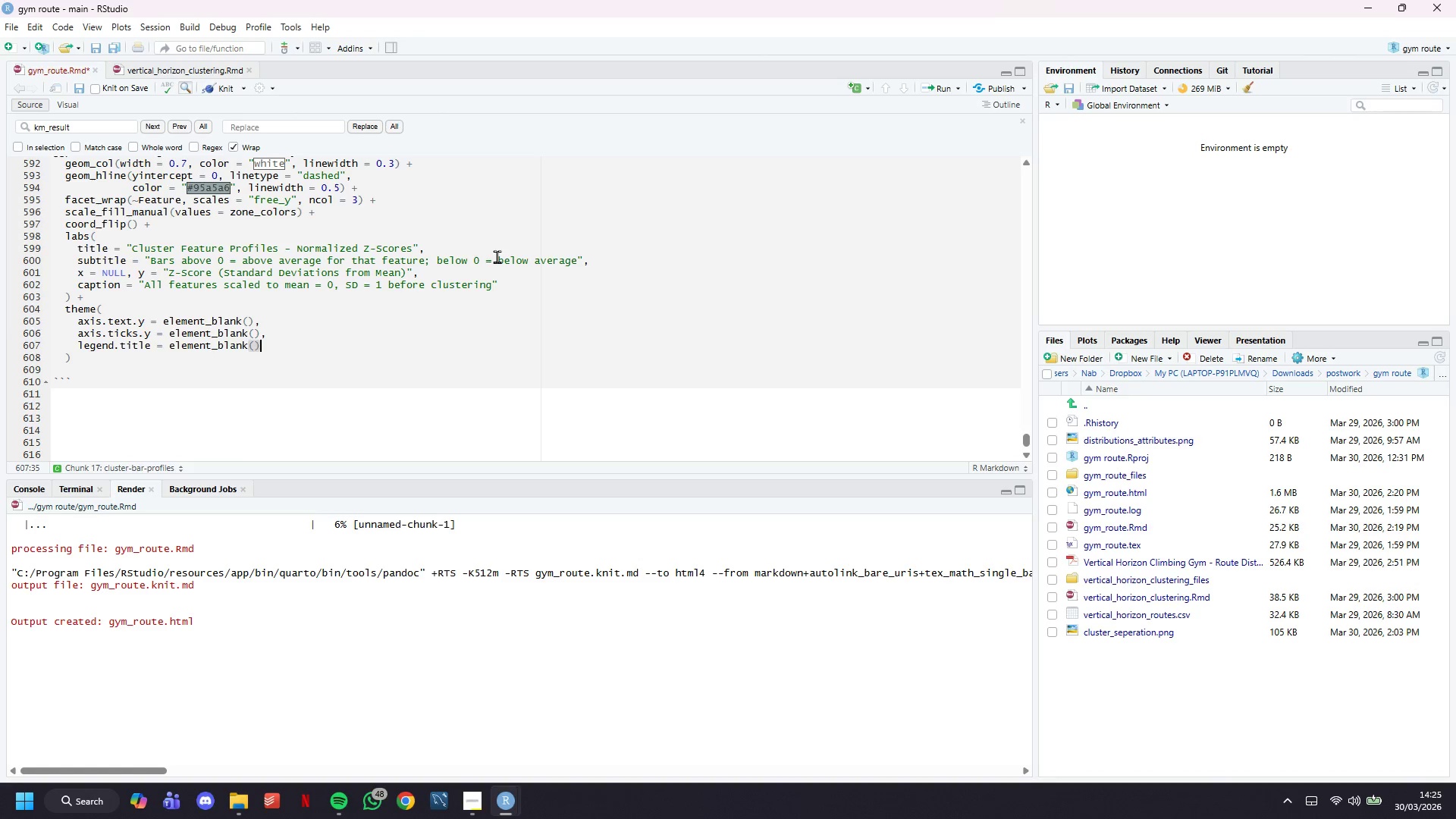 
 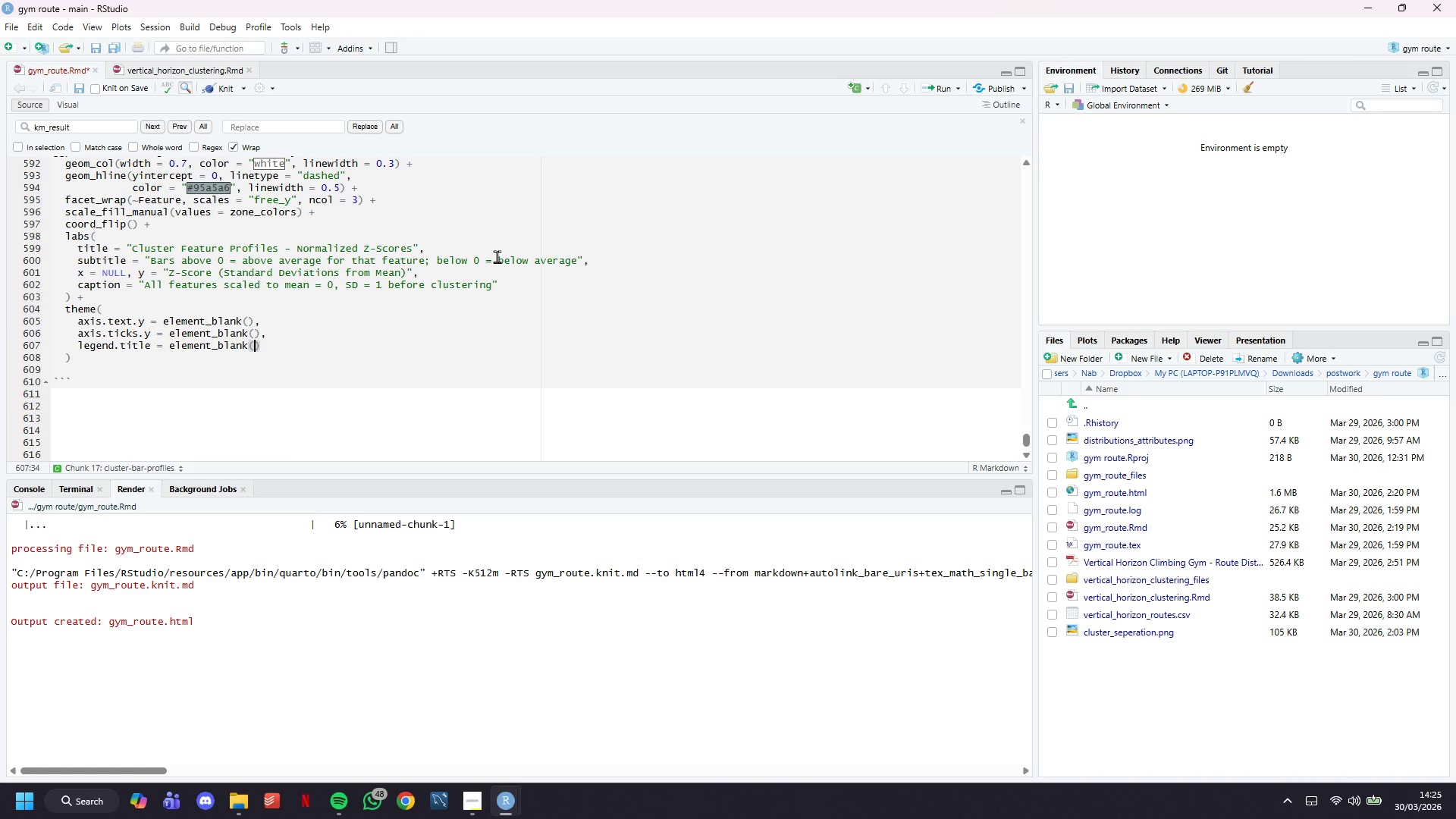 
key(ArrowRight)
 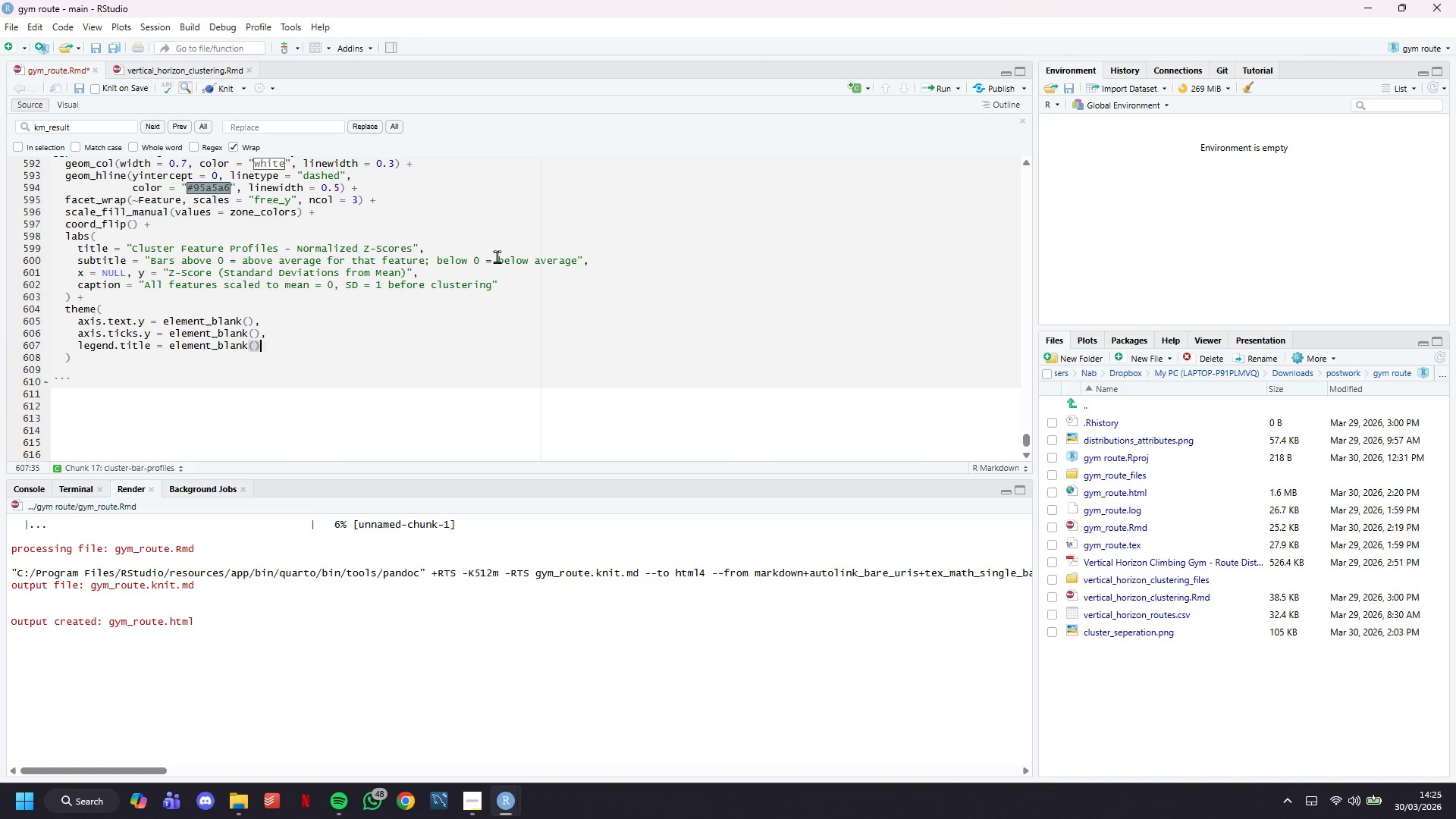 
key(Comma)
 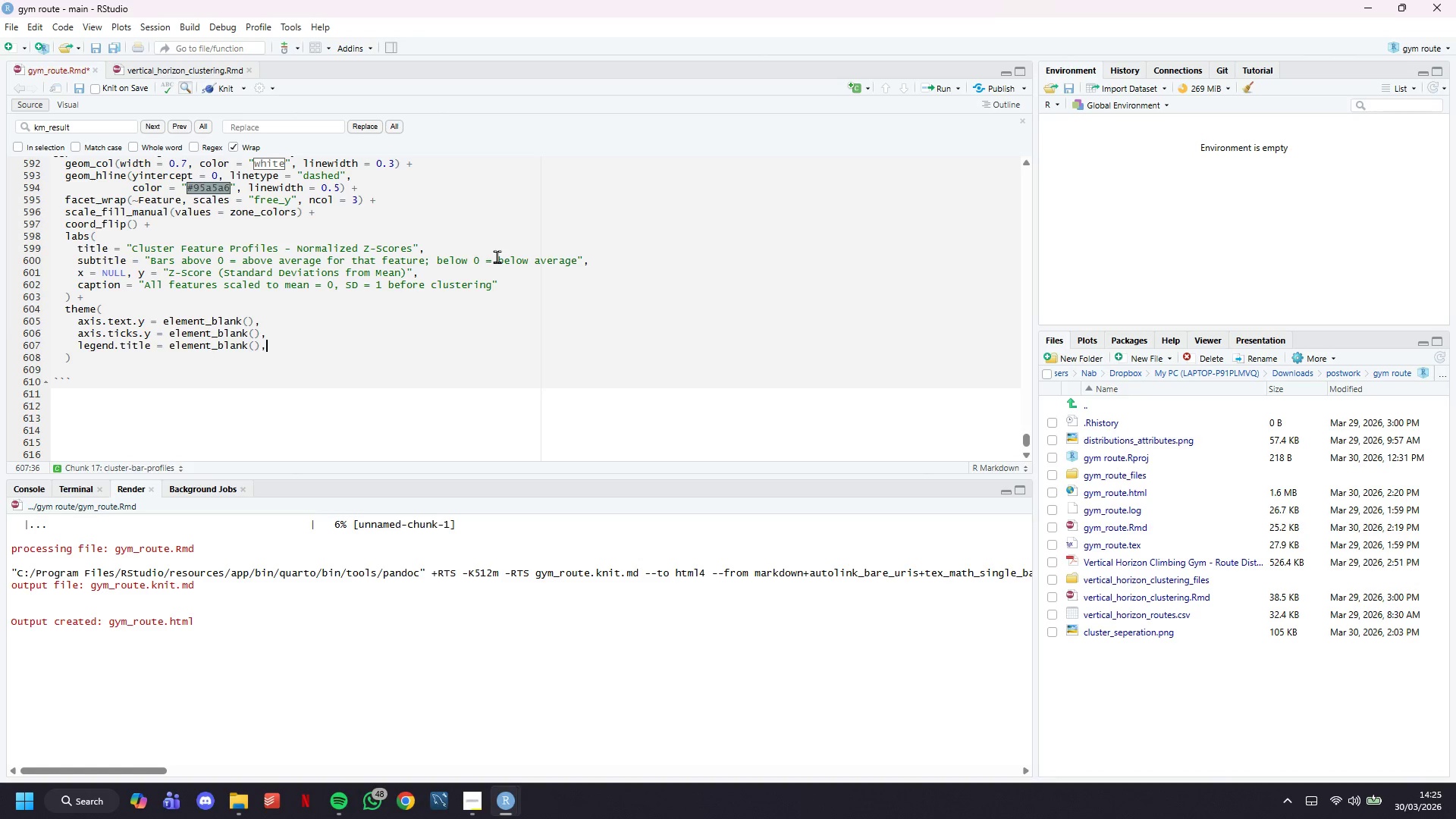 
key(Enter)
 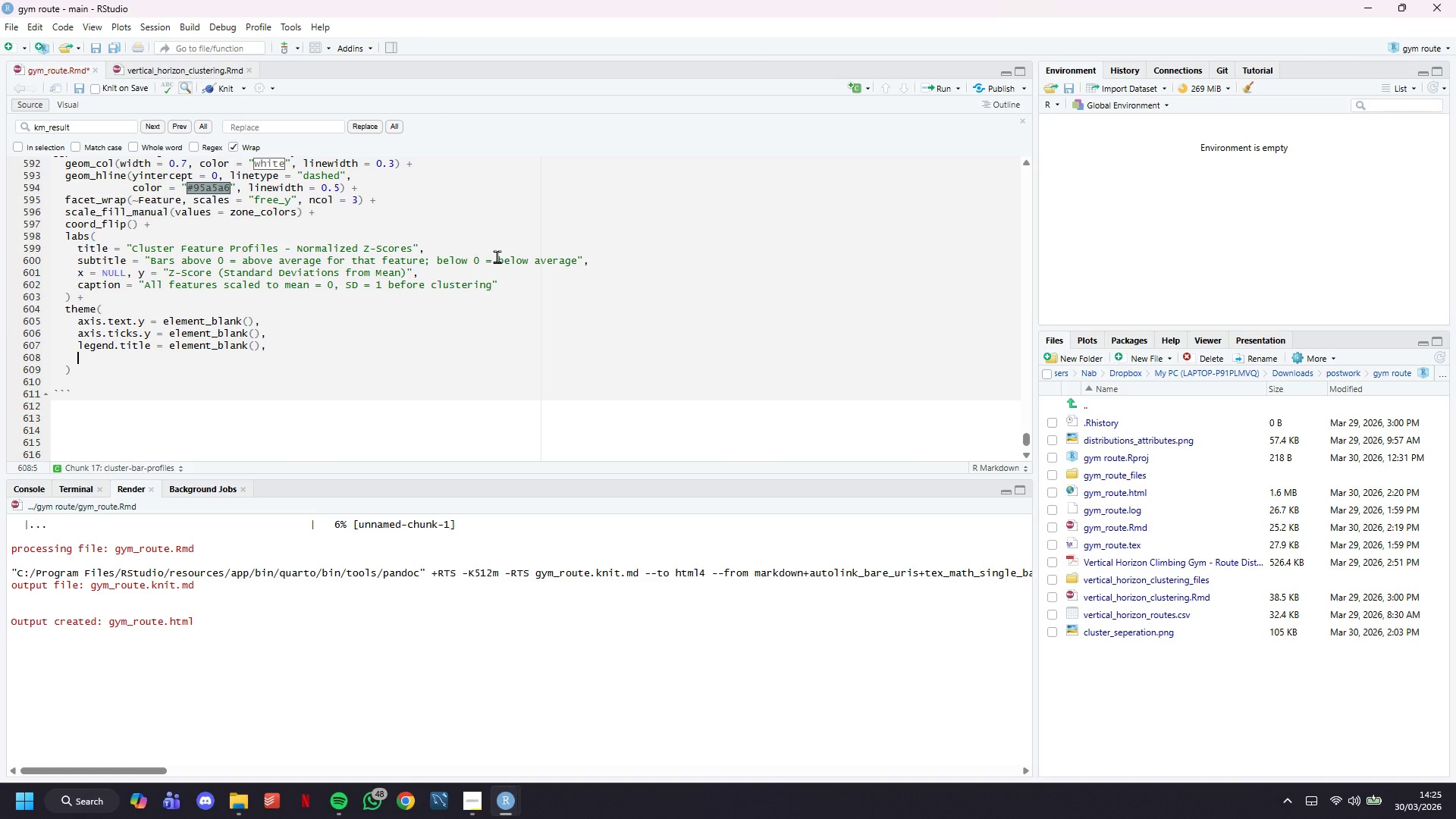 
type(legend.text = element_text()
 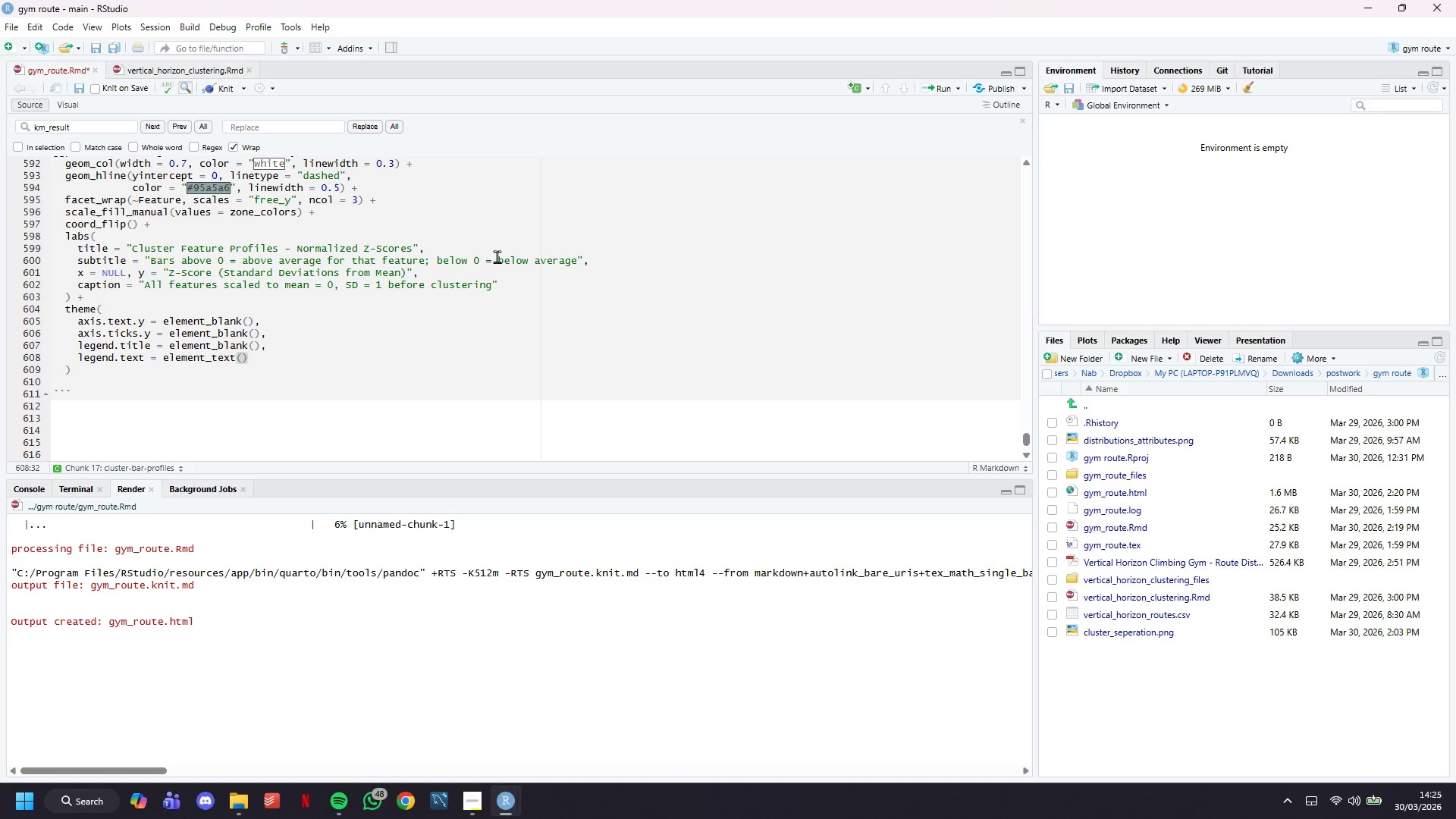 
key(ArrowLeft)
 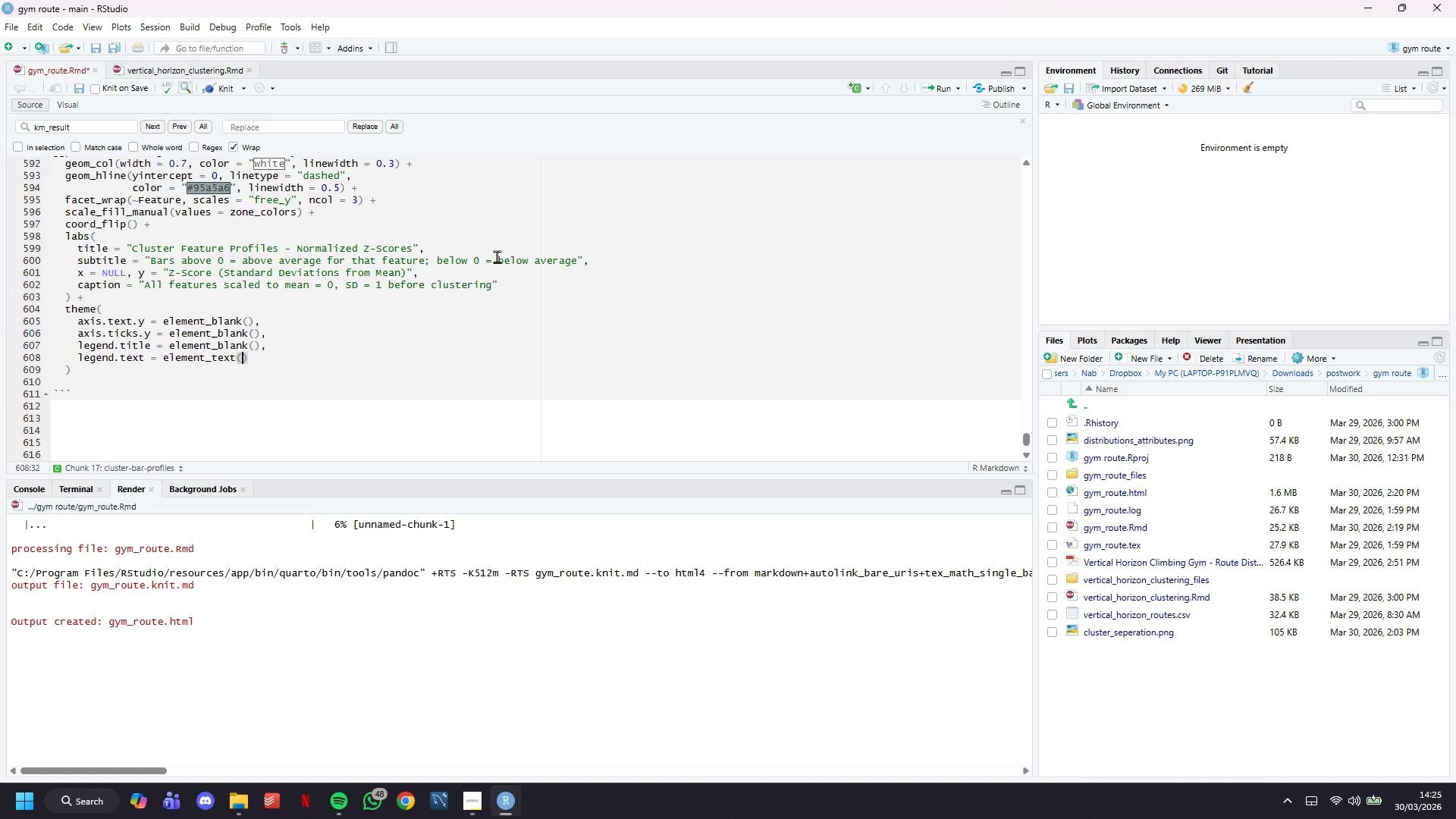 
type(size)
key(Backspace)
key(Backspace)
key(Backspace)
key(Backspace)
 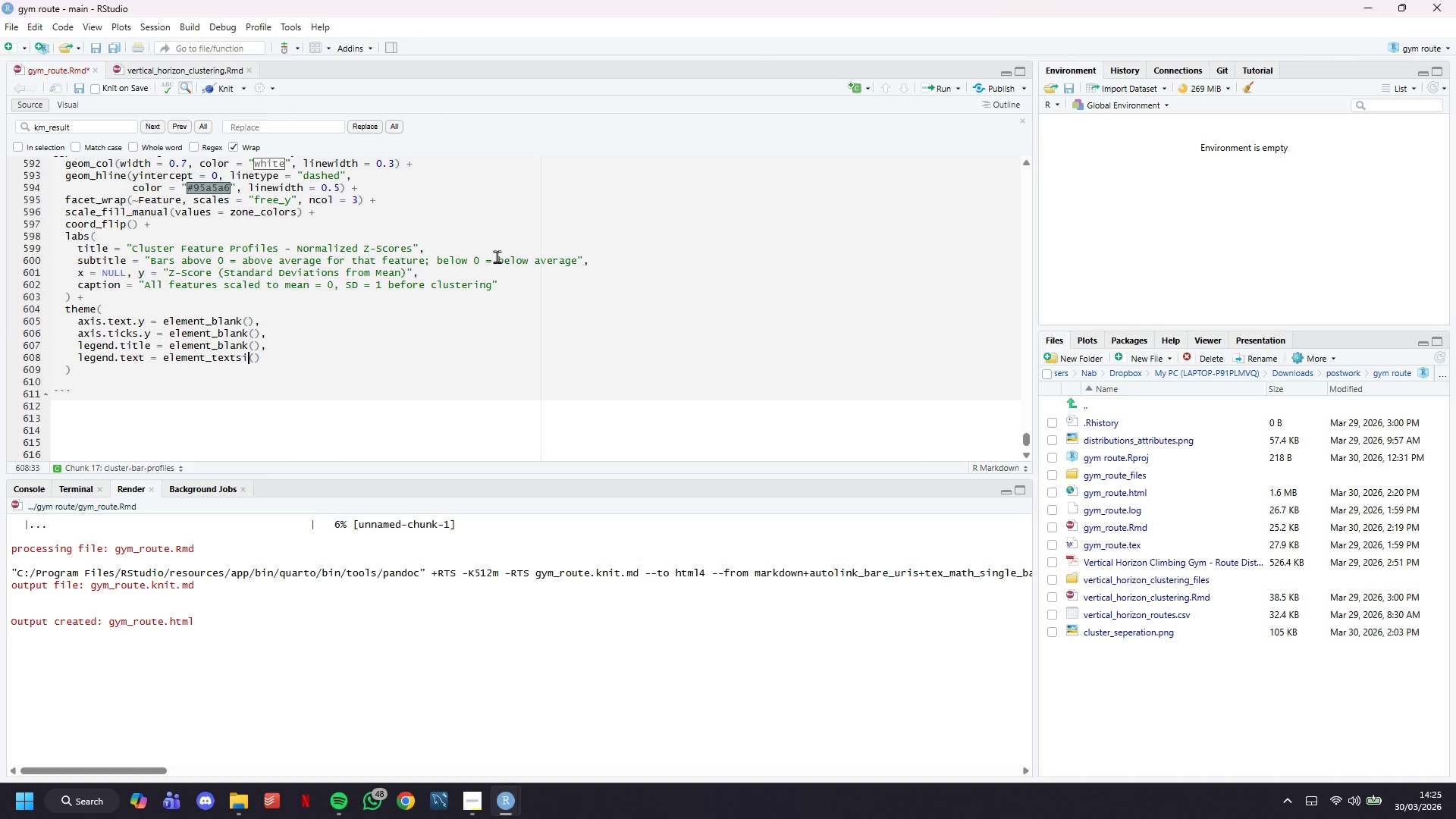 
key(ArrowRight)
 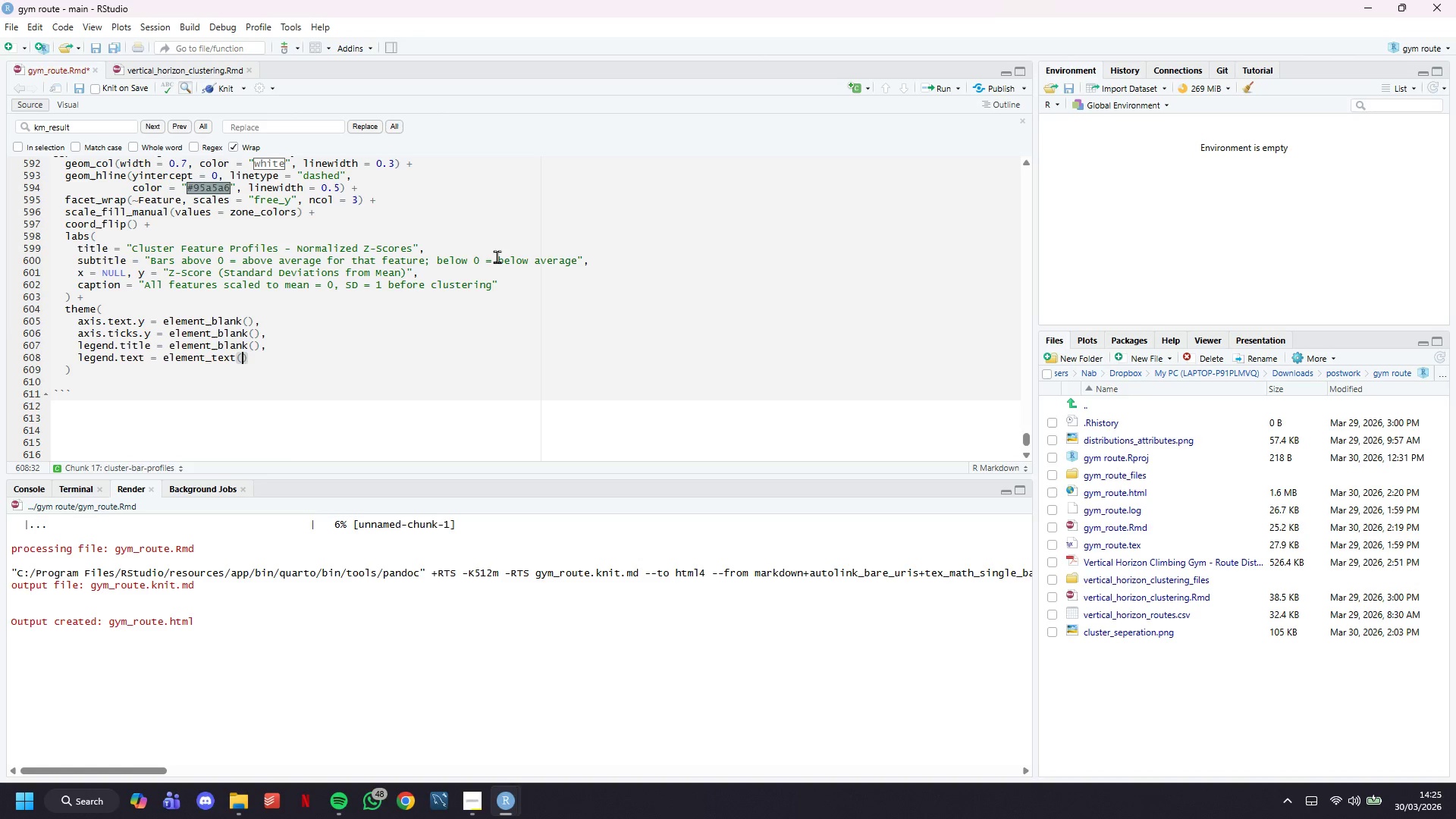 
type(size = 10)
 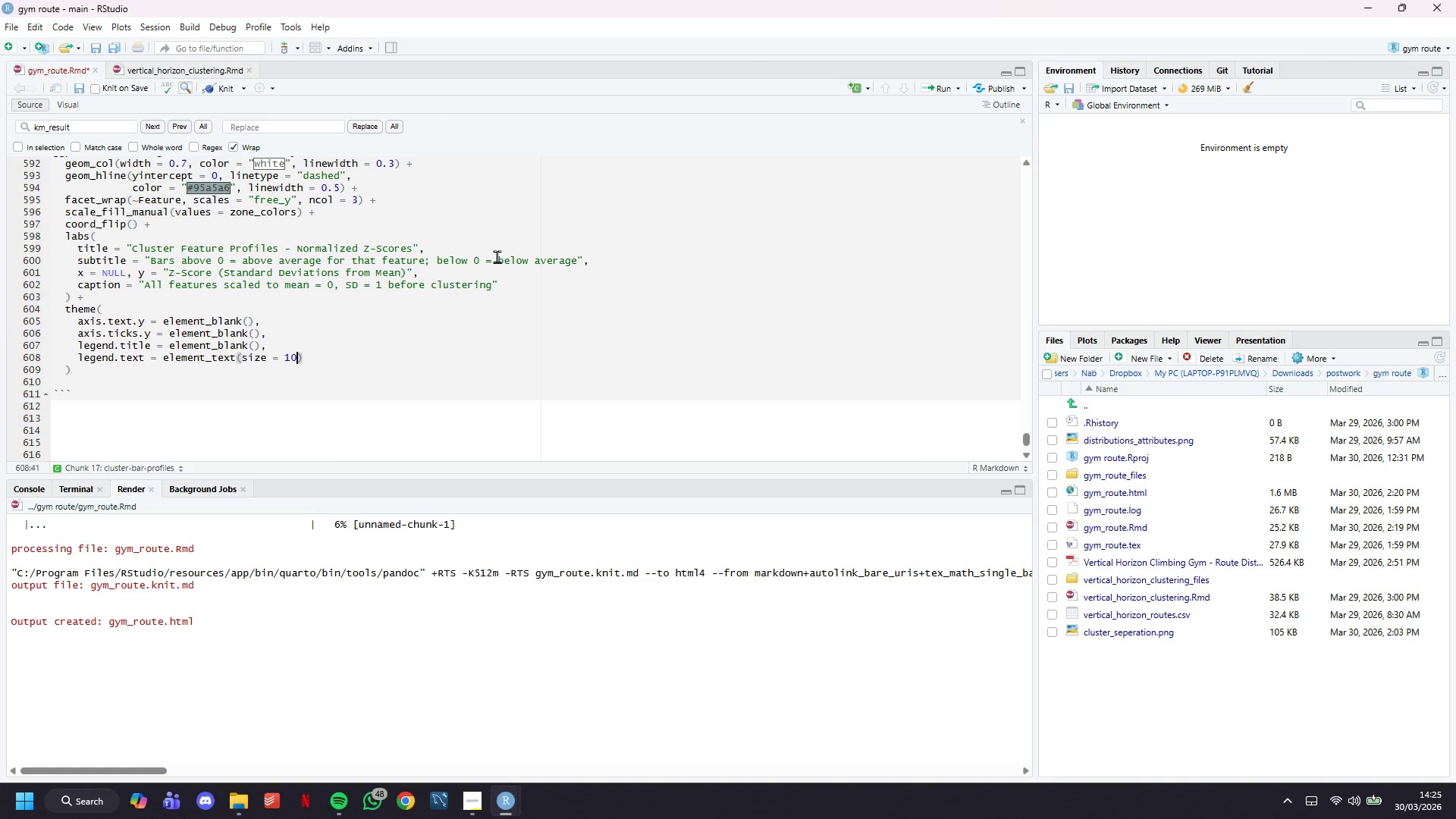 
key(ArrowRight)
 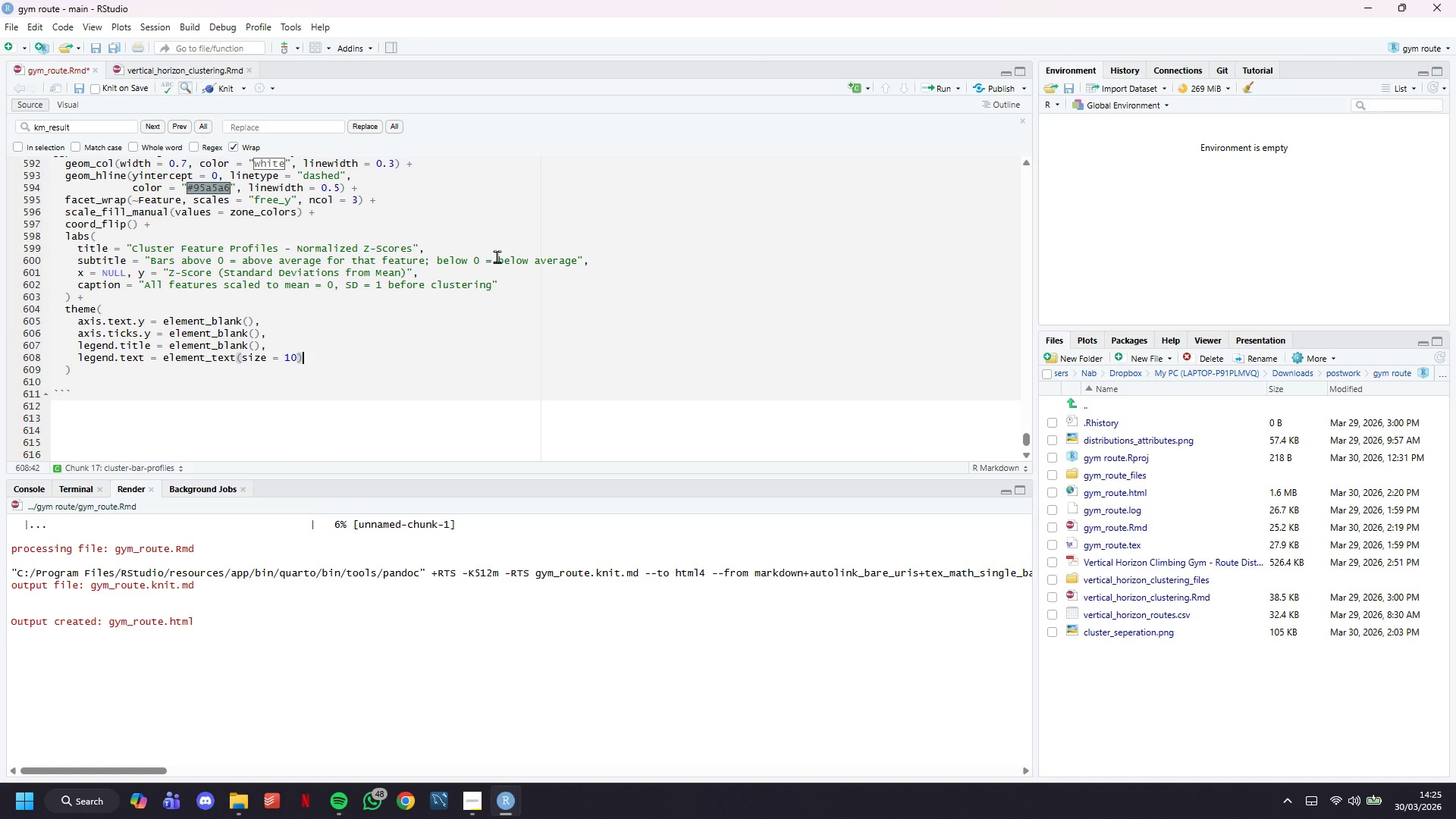 
key(Comma)
 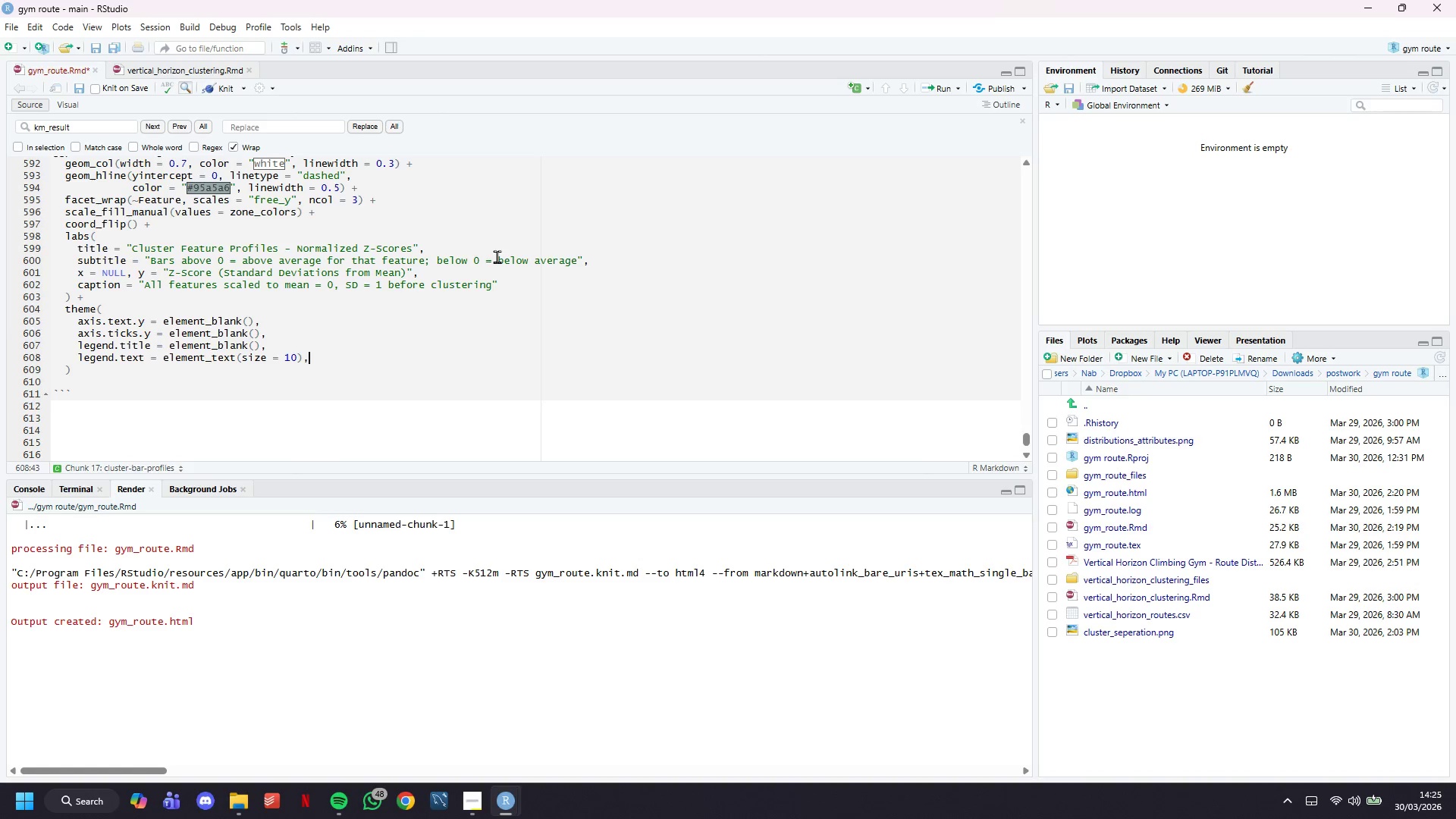 
key(Enter)
 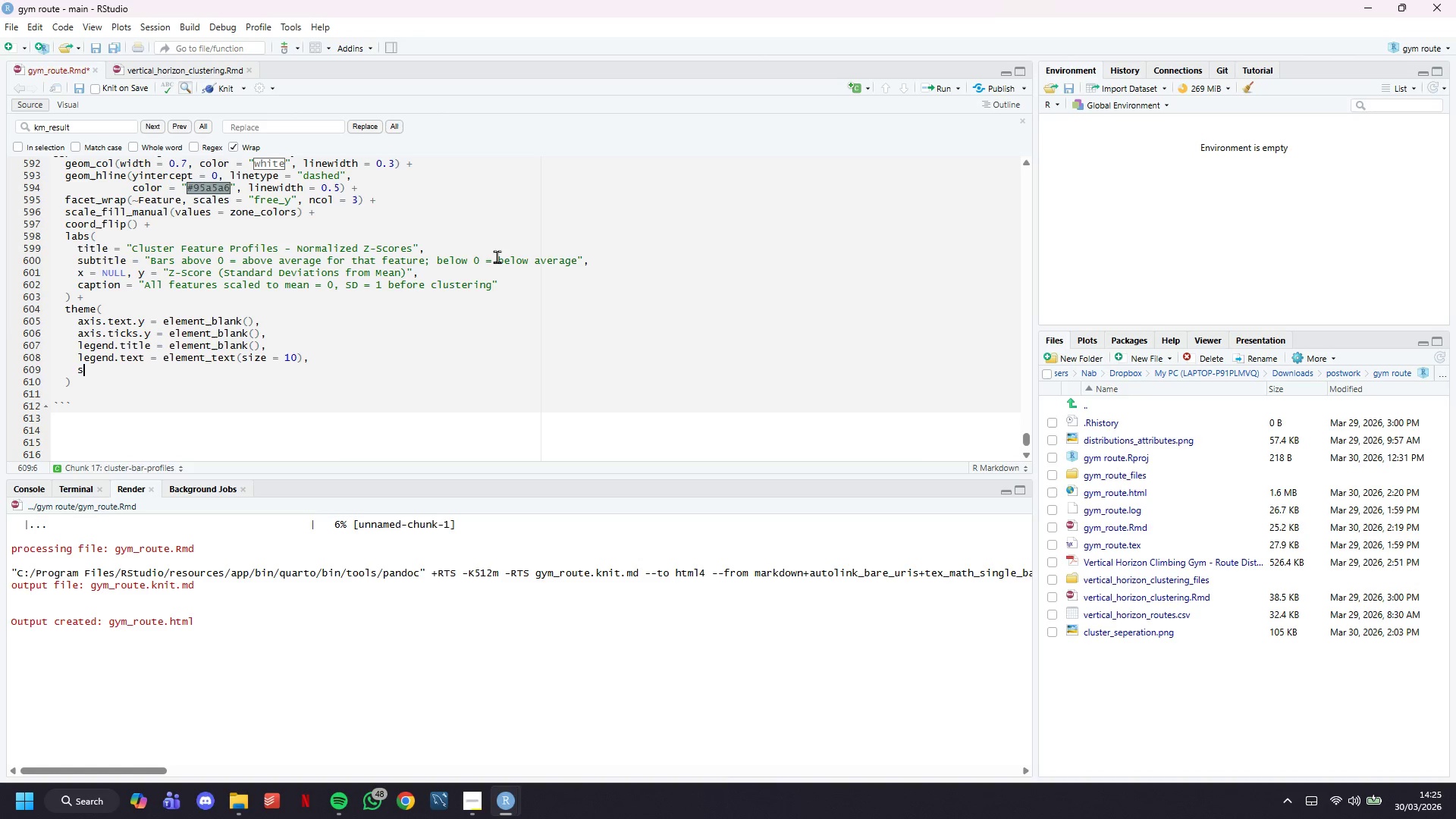 
type(strip.text = element))
key(Backspace)
type(+)
key(Backspace)
type(_text(face = "bold)
 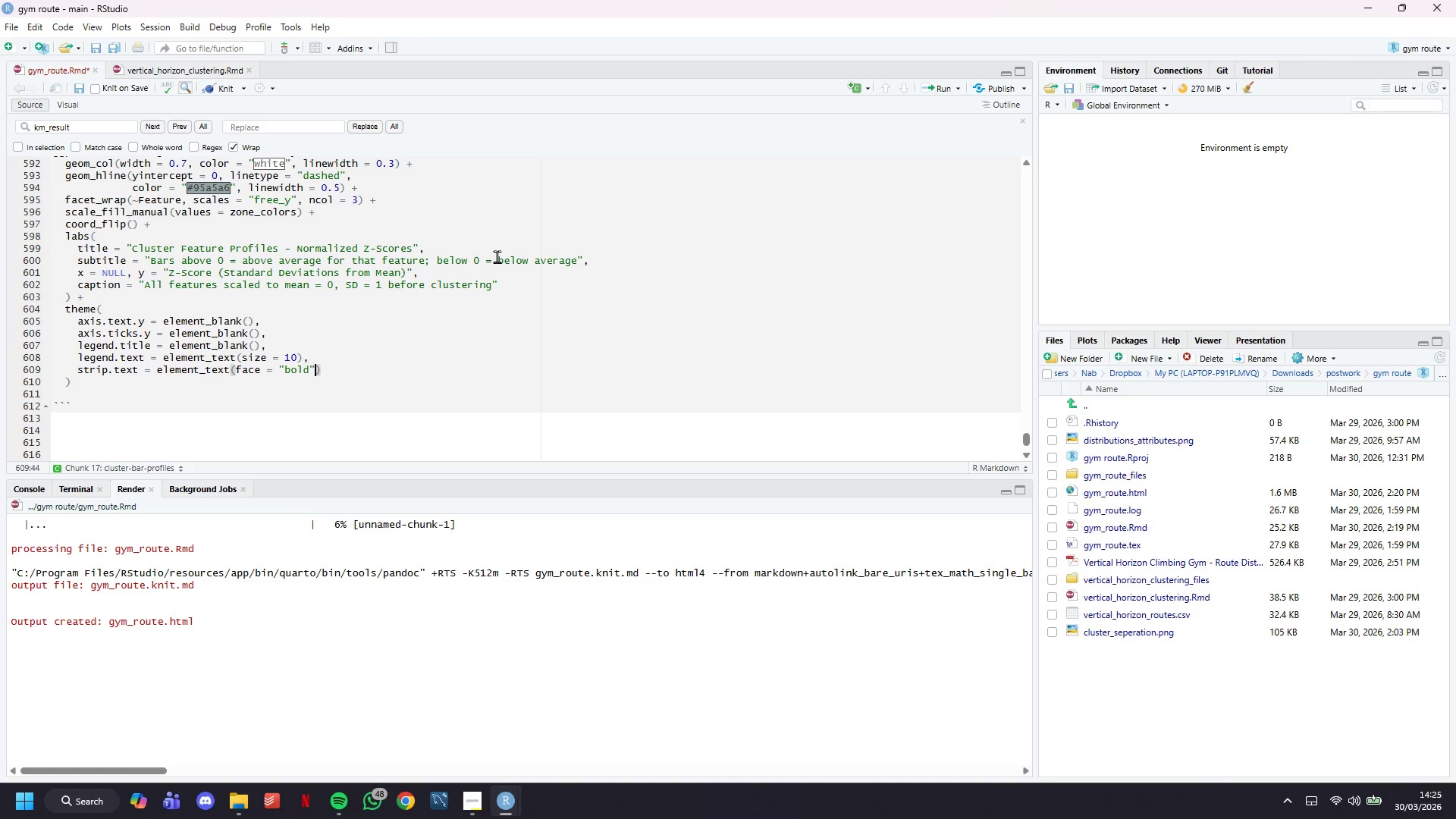 
 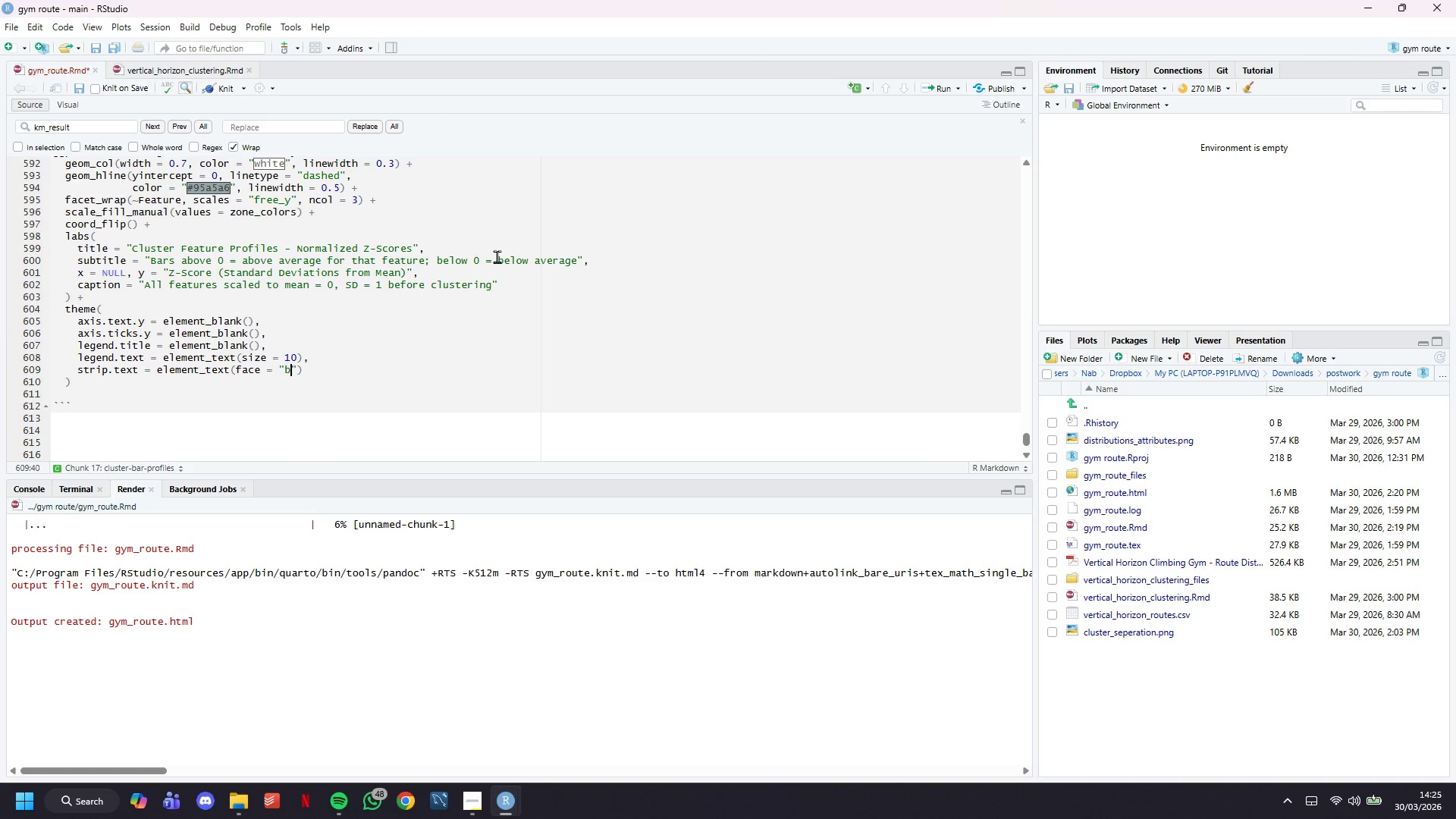 
key(ArrowRight)
 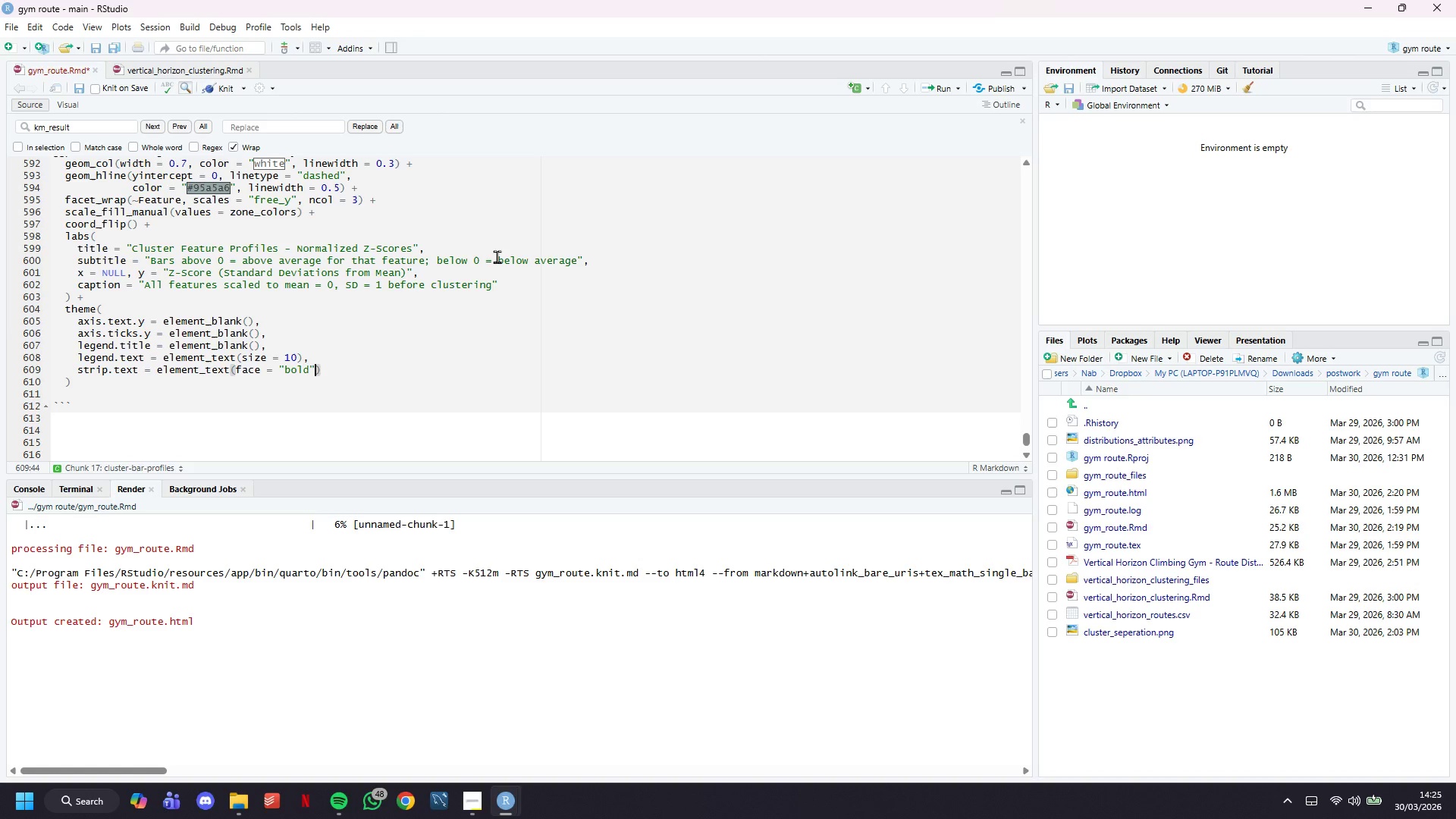 
type(, size = 11)
 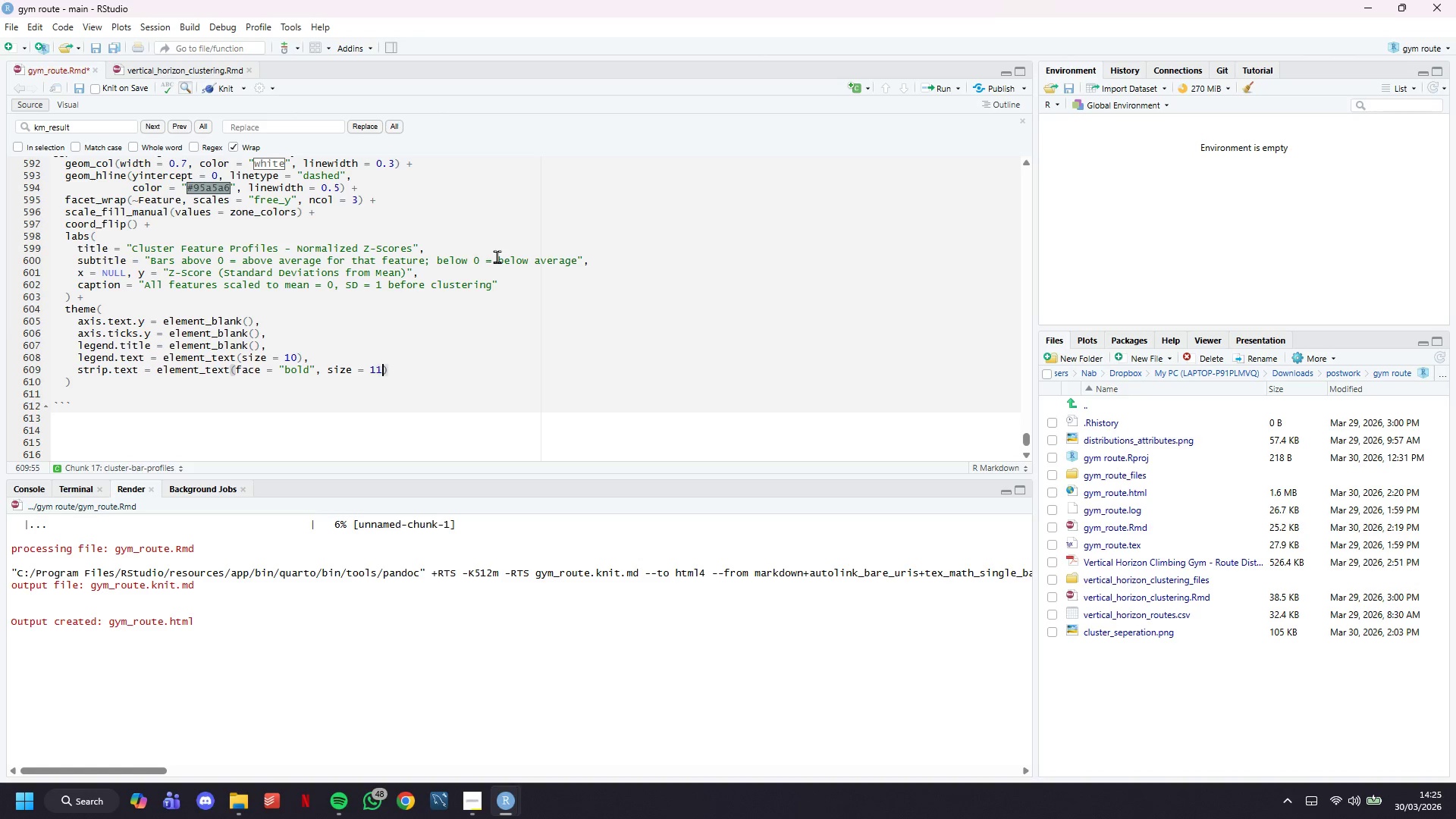 
key(ArrowRight)
 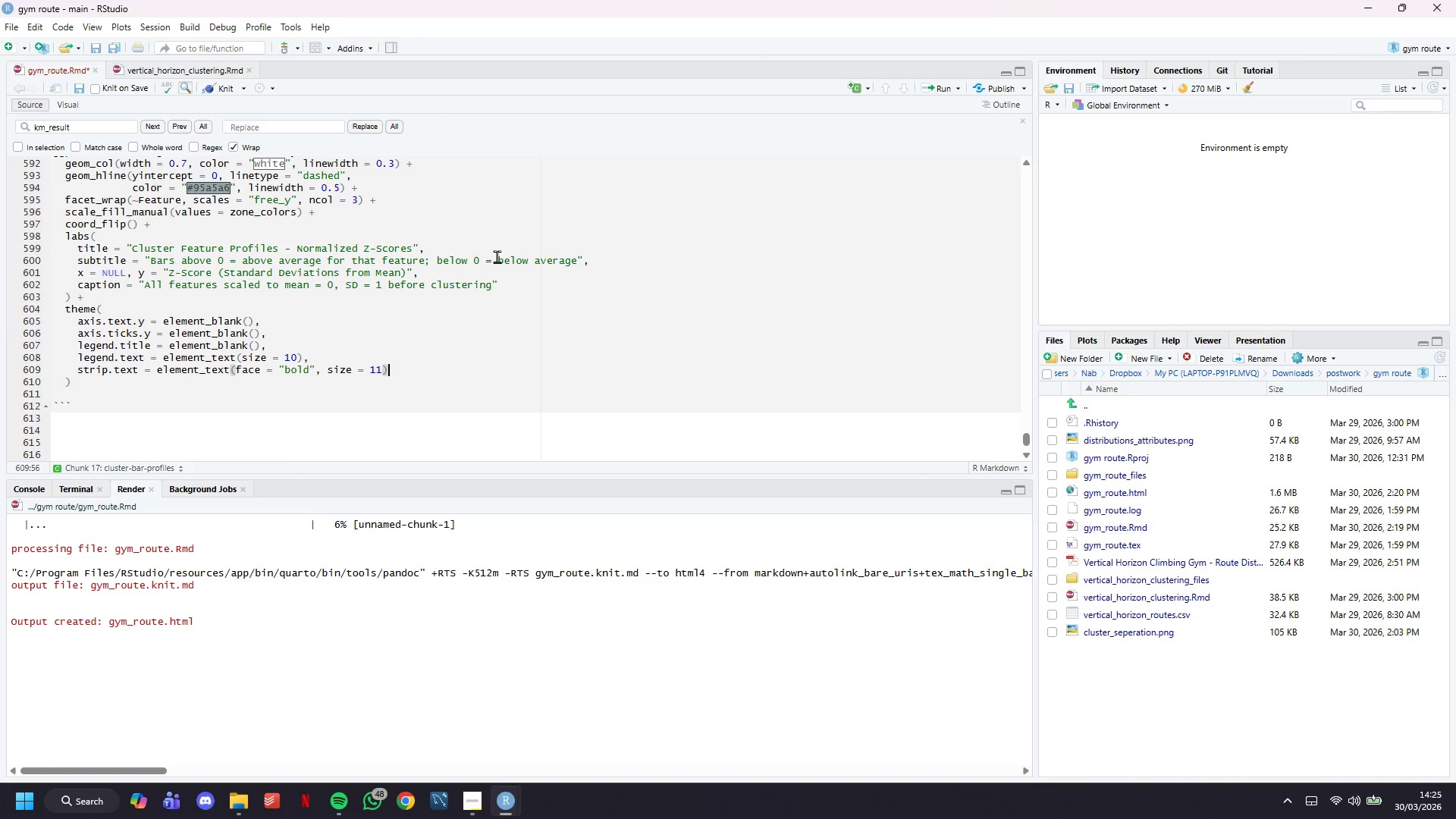 
key(ArrowDown)
 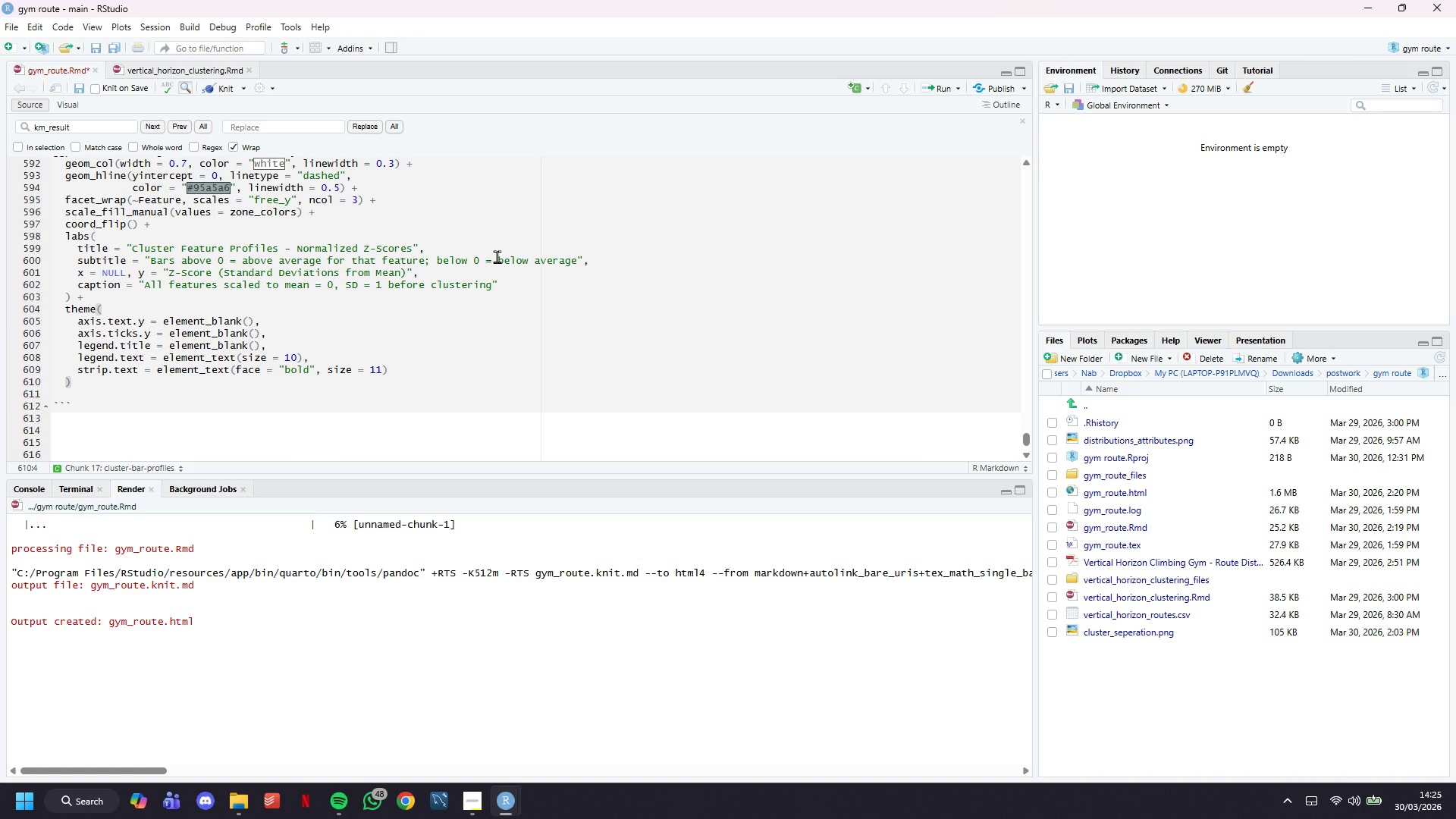 
key(ArrowDown)
 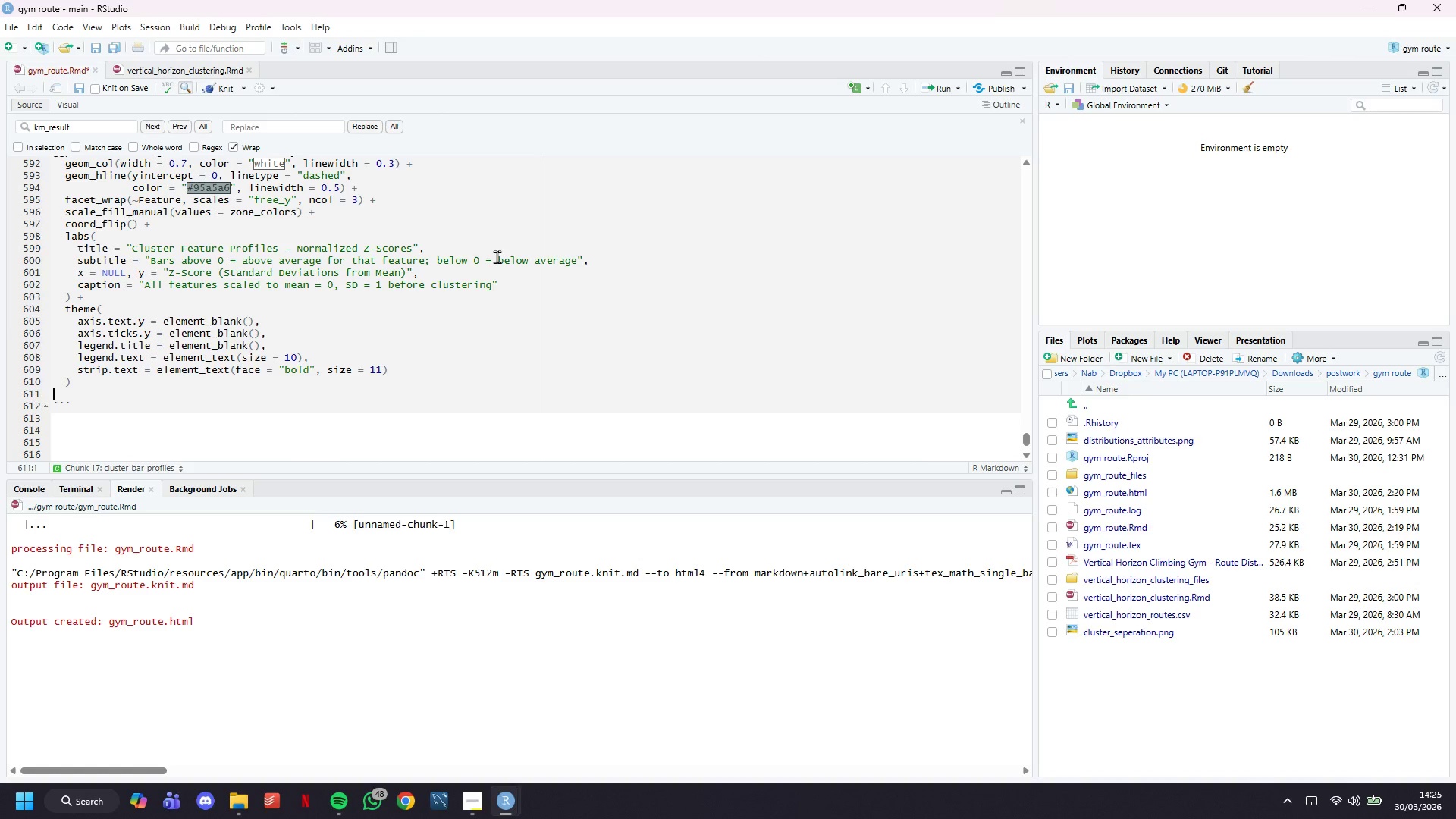 
key(ArrowDown)
 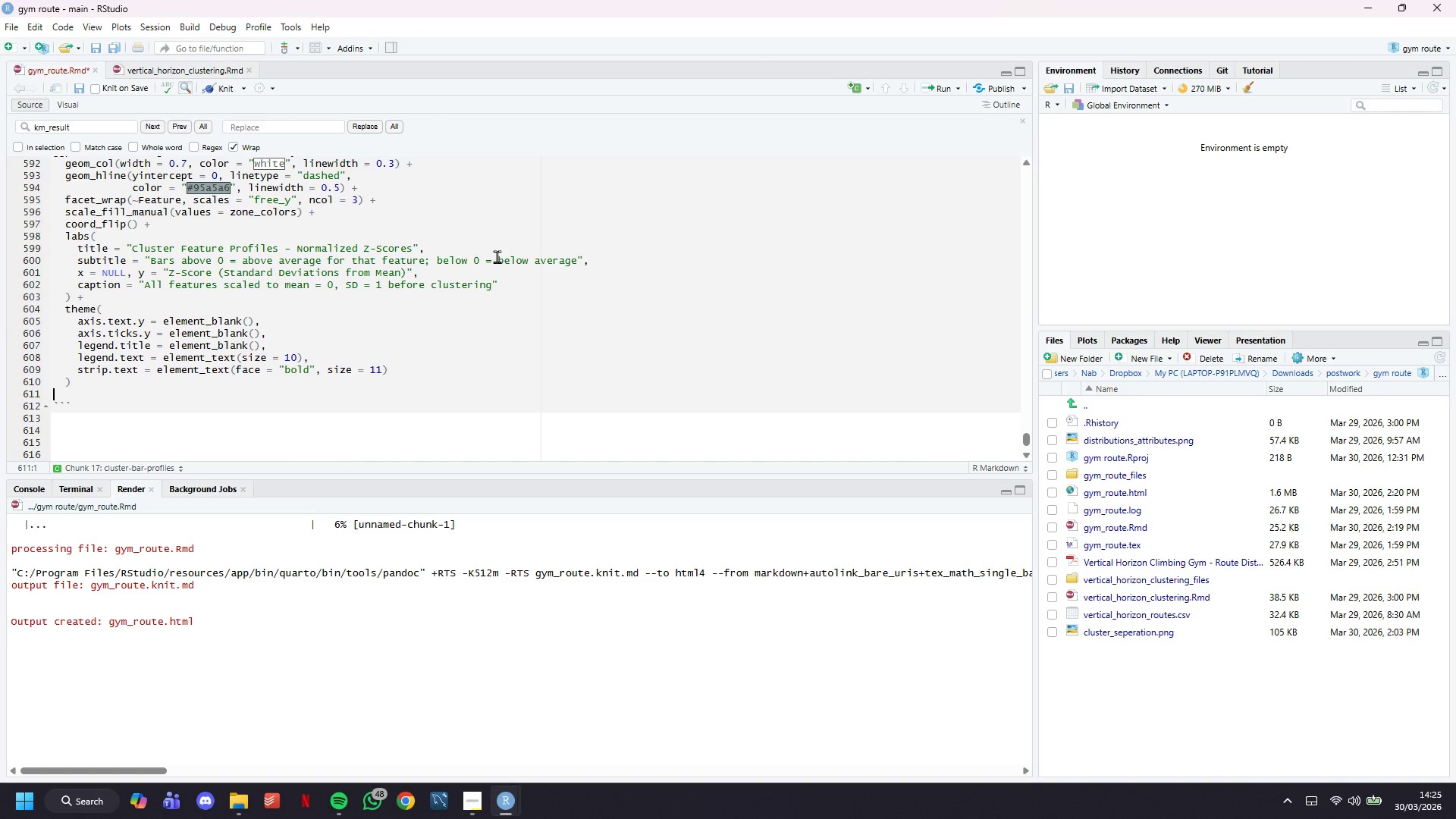 
key(ArrowUp)
 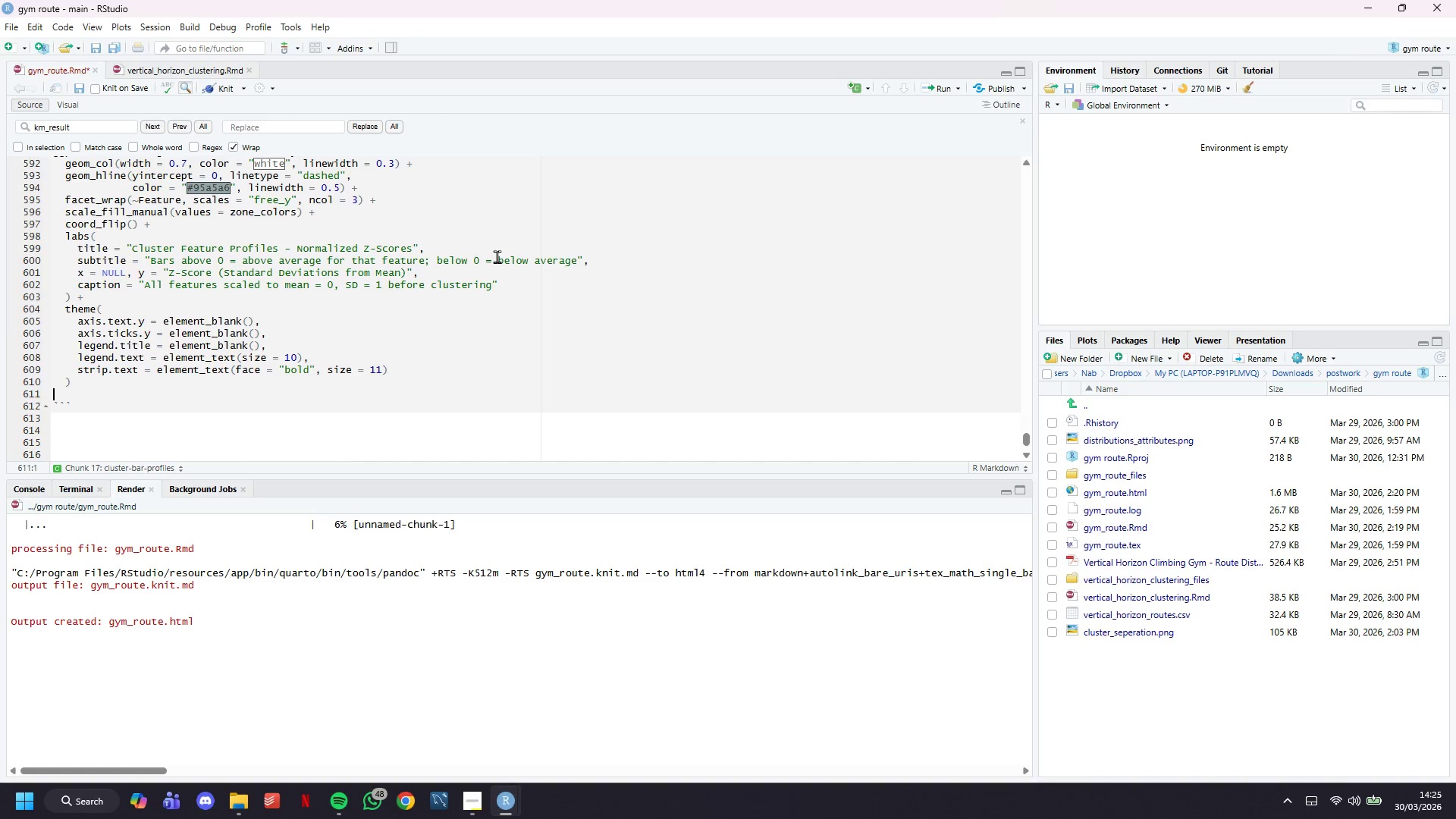 
key(Backspace)
 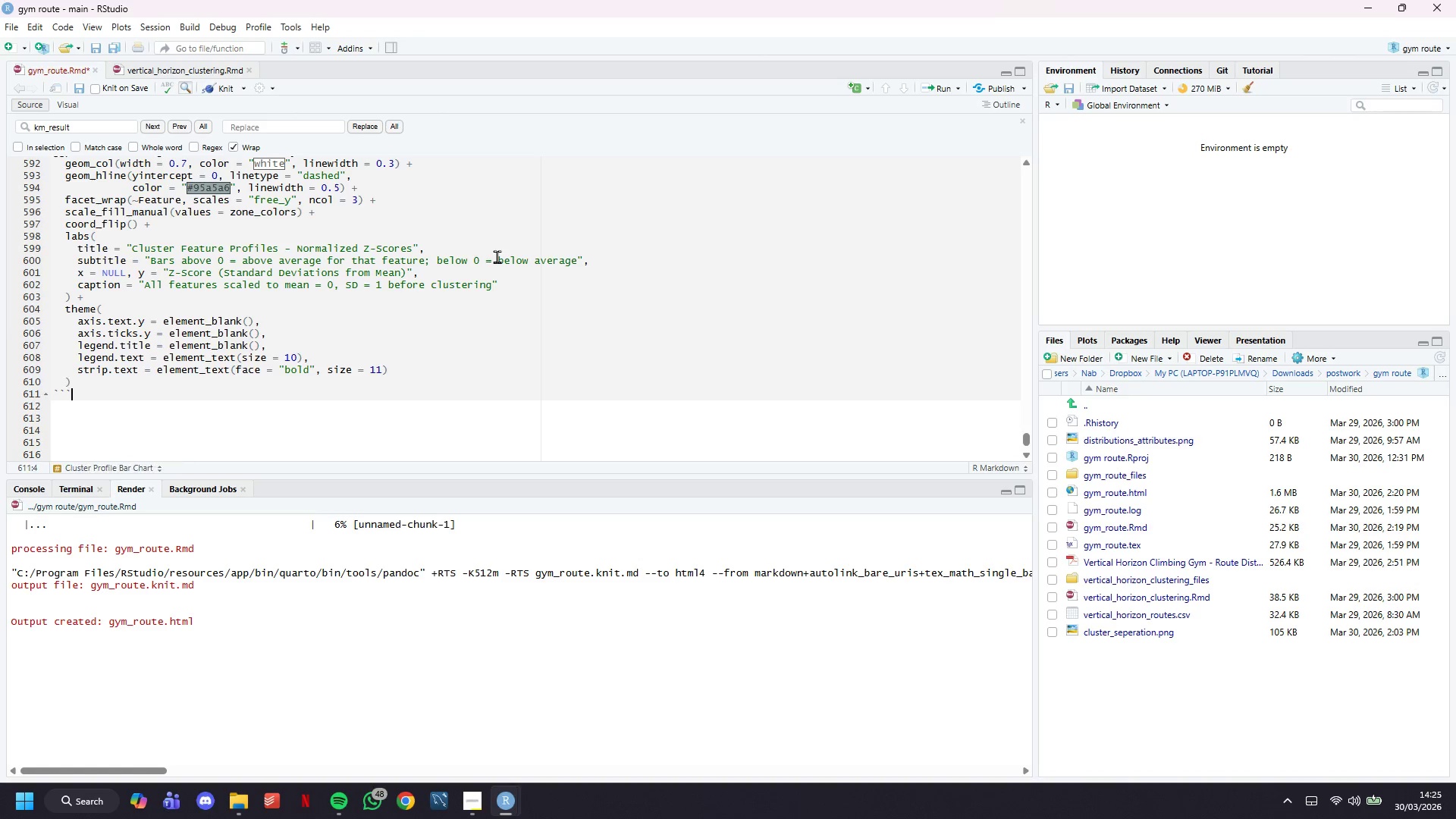 
key(ArrowDown)
 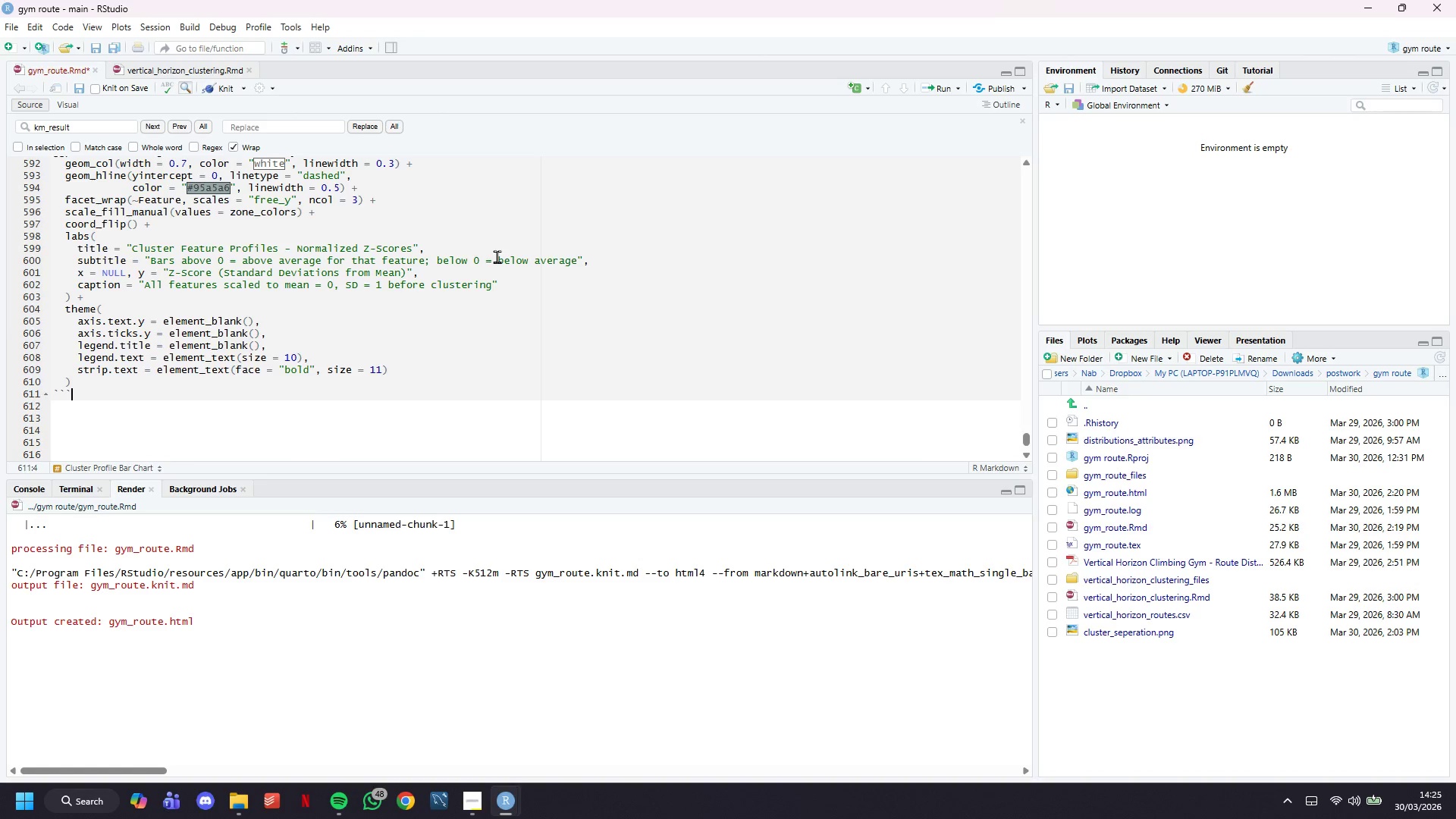 
key(Control+S)
 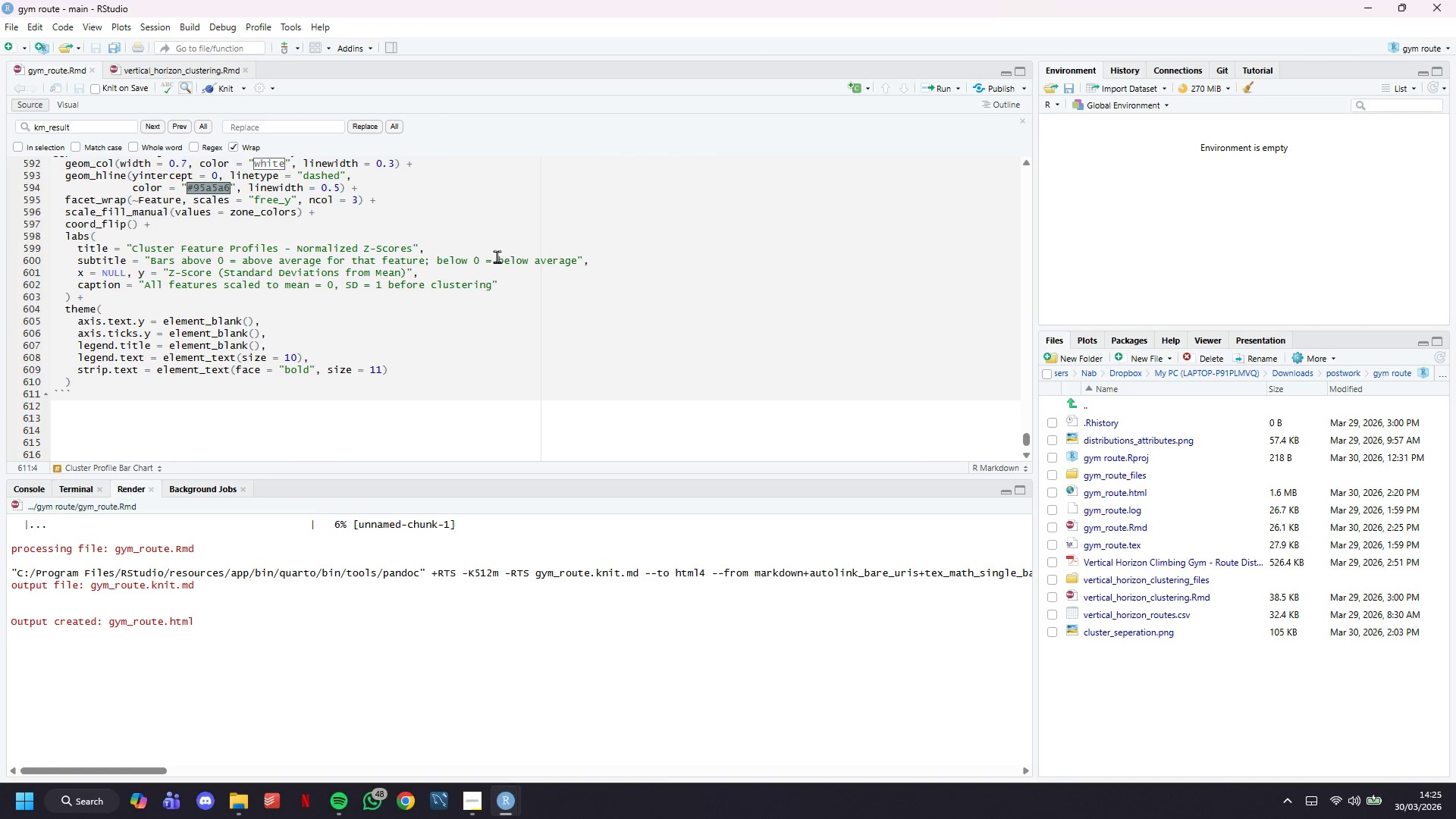 
scroll: coordinate [497, 256], scroll_direction: down, amount: 8.0
 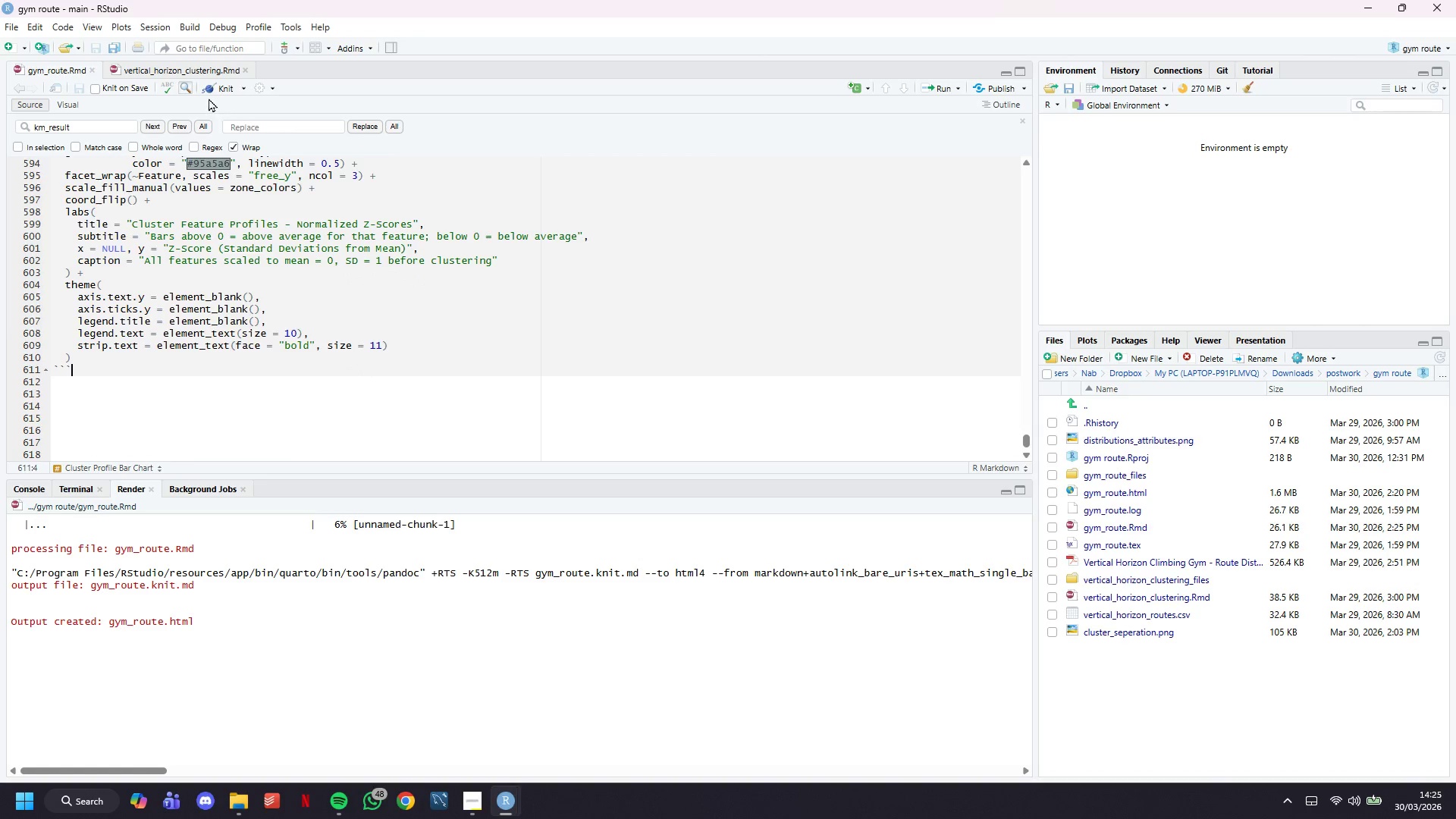 
left_click([224, 92])
 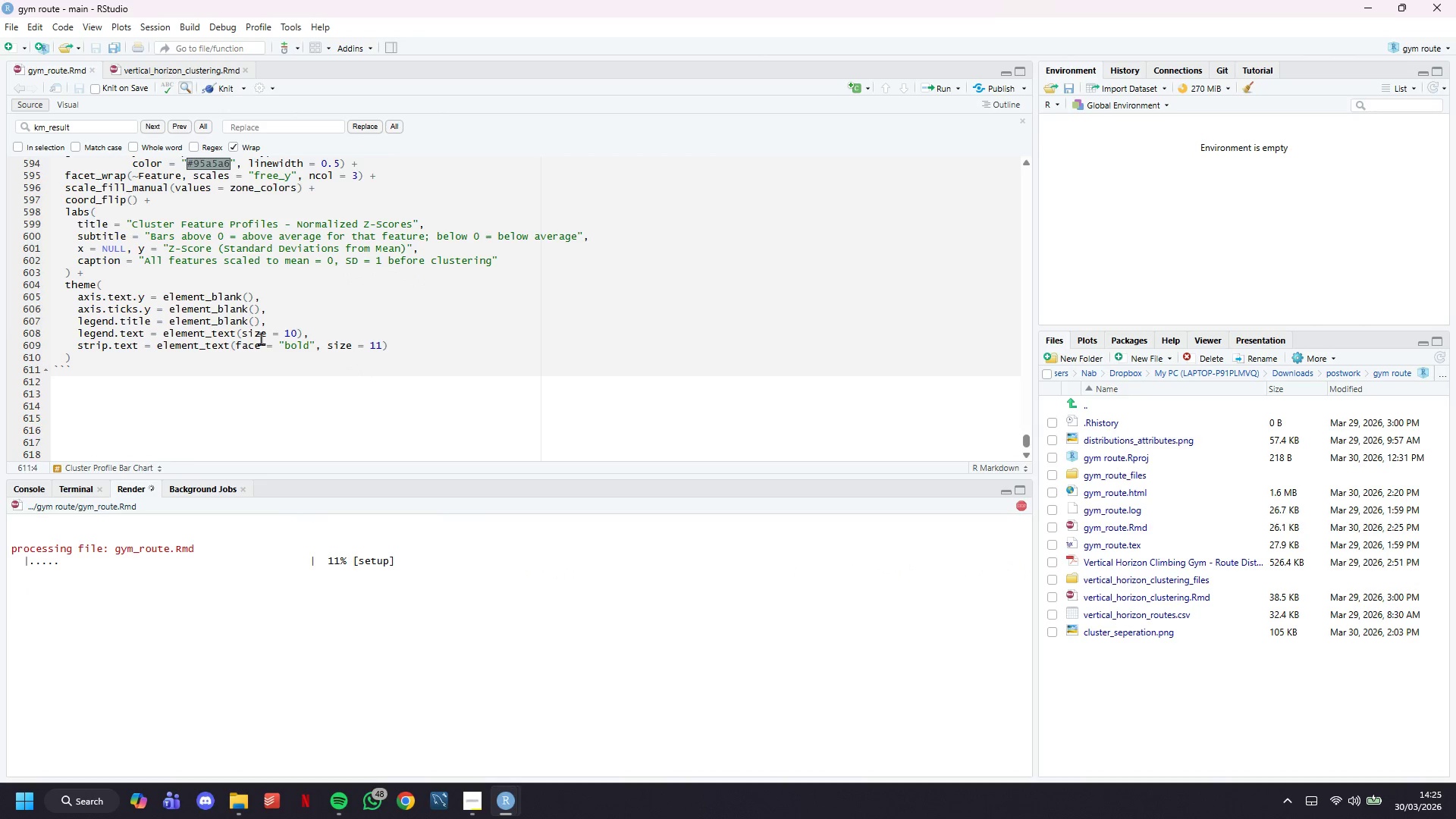 
scroll: coordinate [252, 372], scroll_direction: up, amount: 11.0
 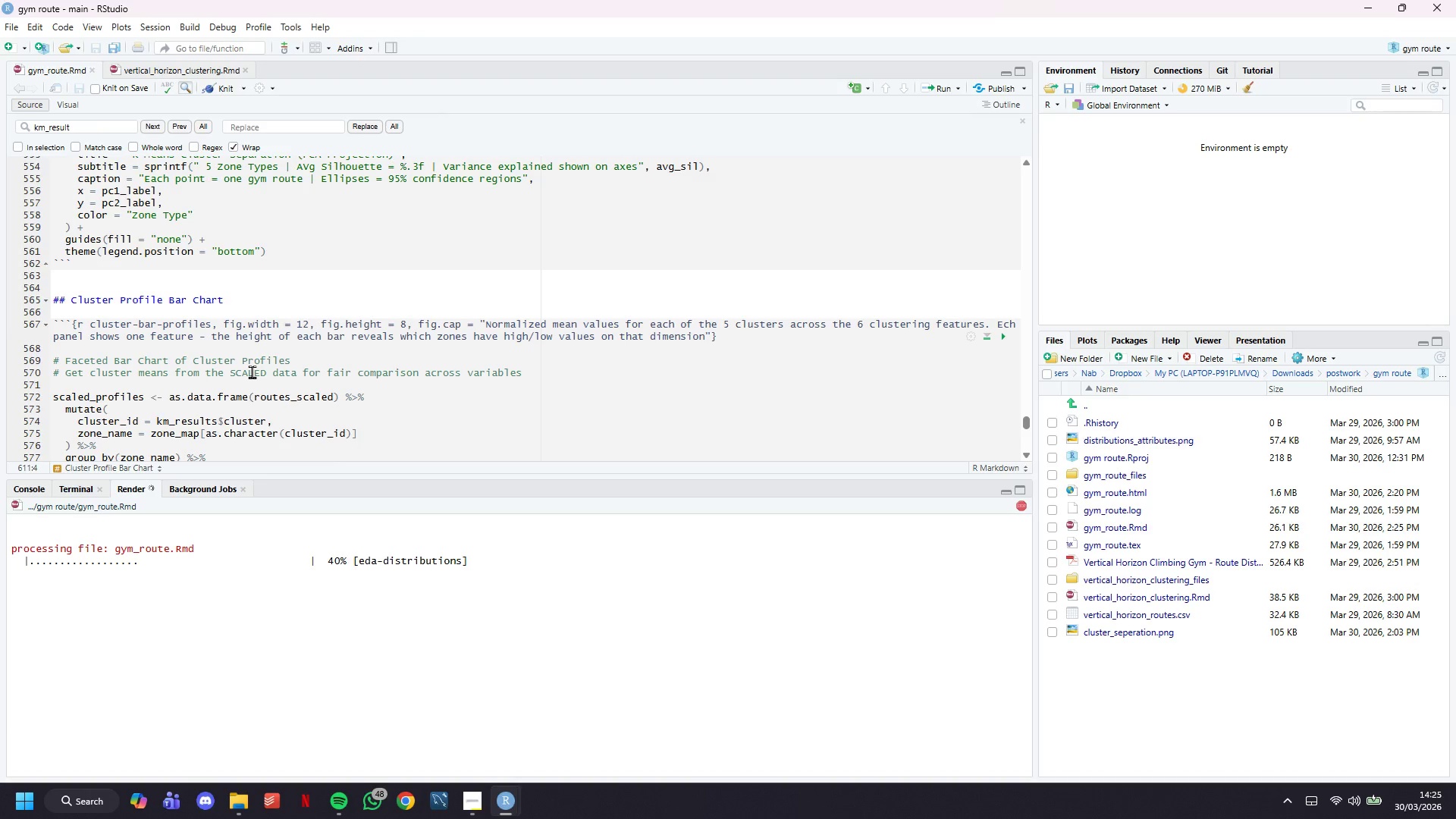 
scroll: coordinate [252, 372], scroll_direction: down, amount: 13.0
 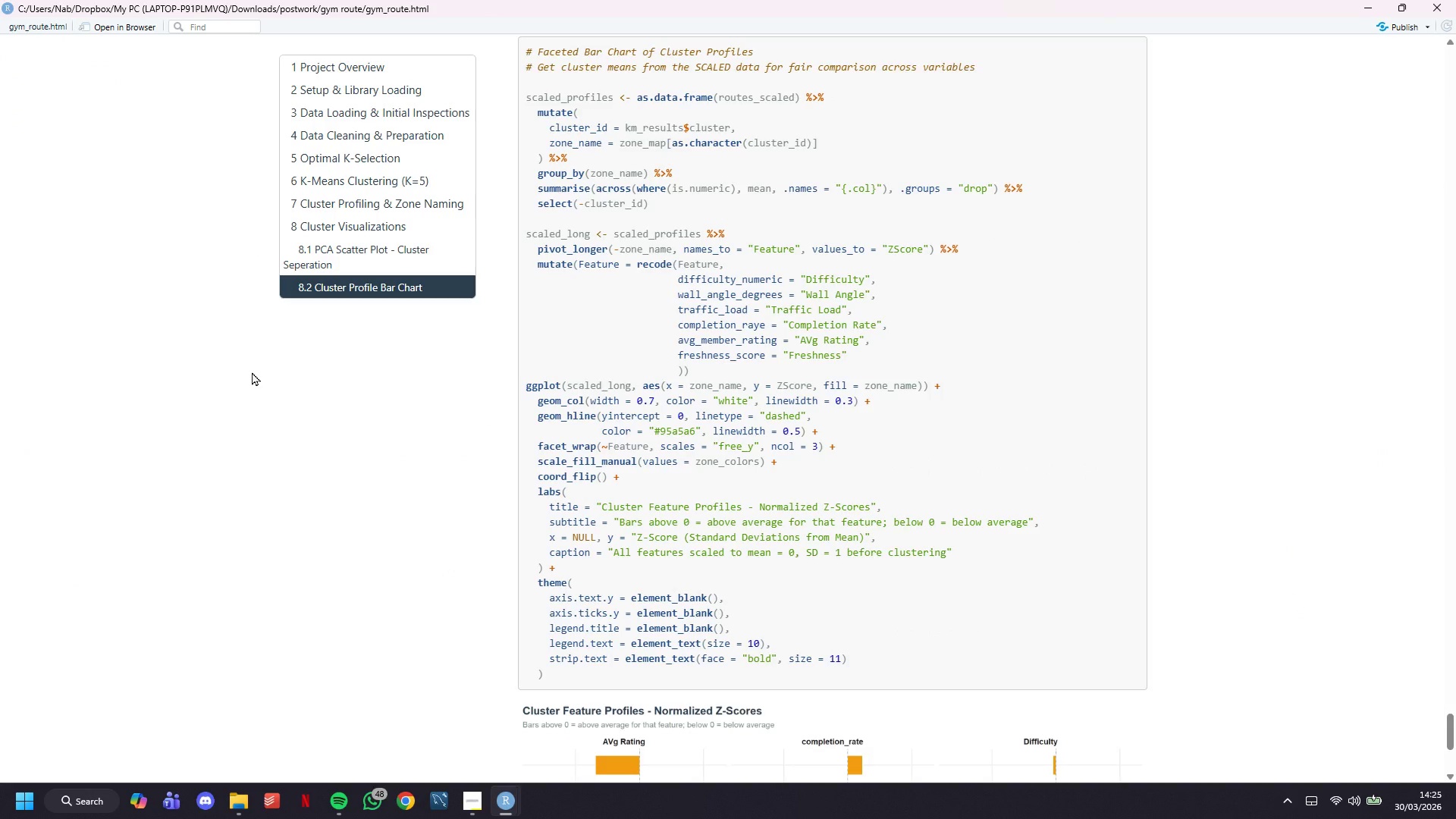 
wait(13.24)
 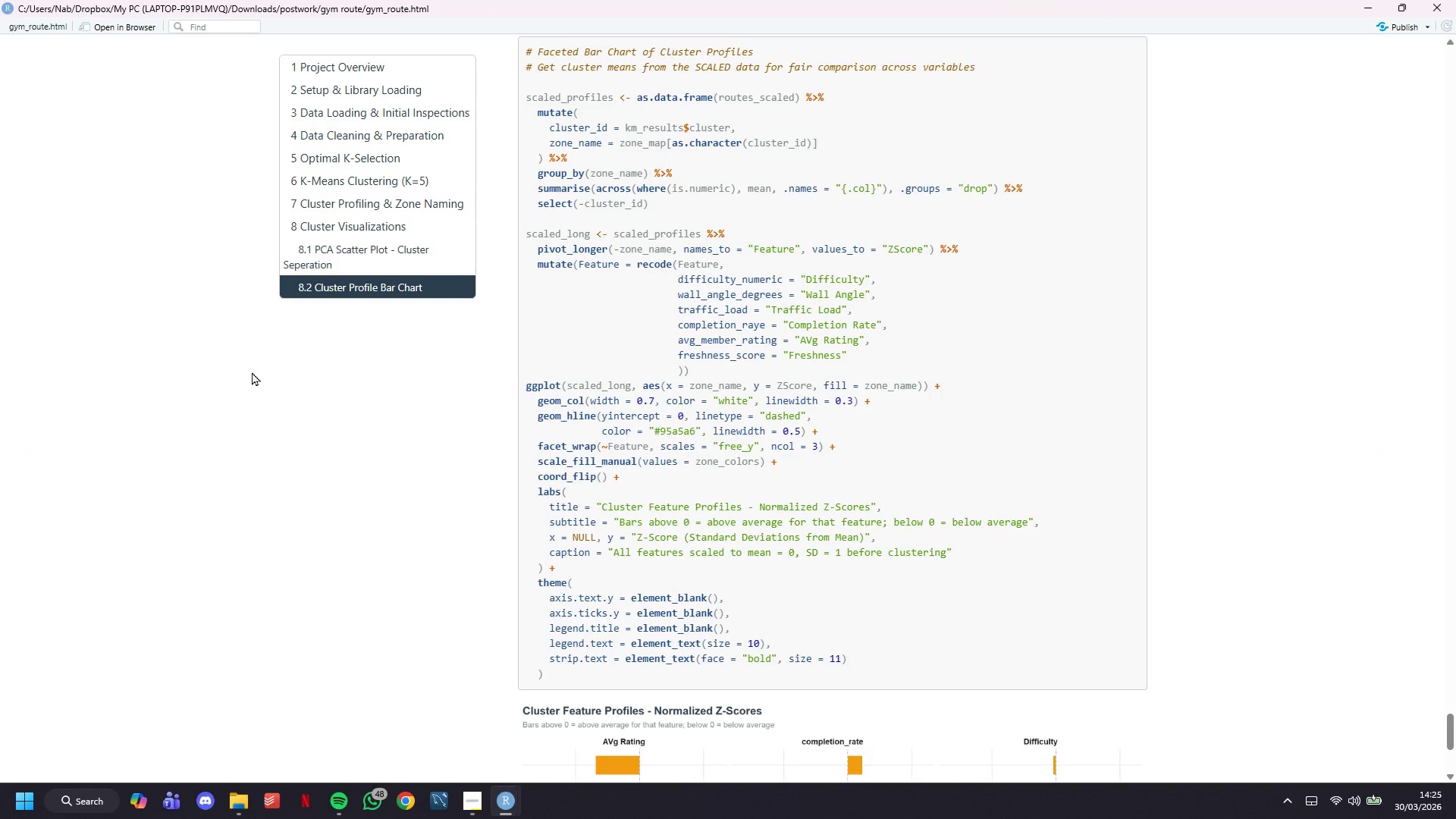 
scroll: coordinate [587, 443], scroll_direction: down, amount: 6.0
 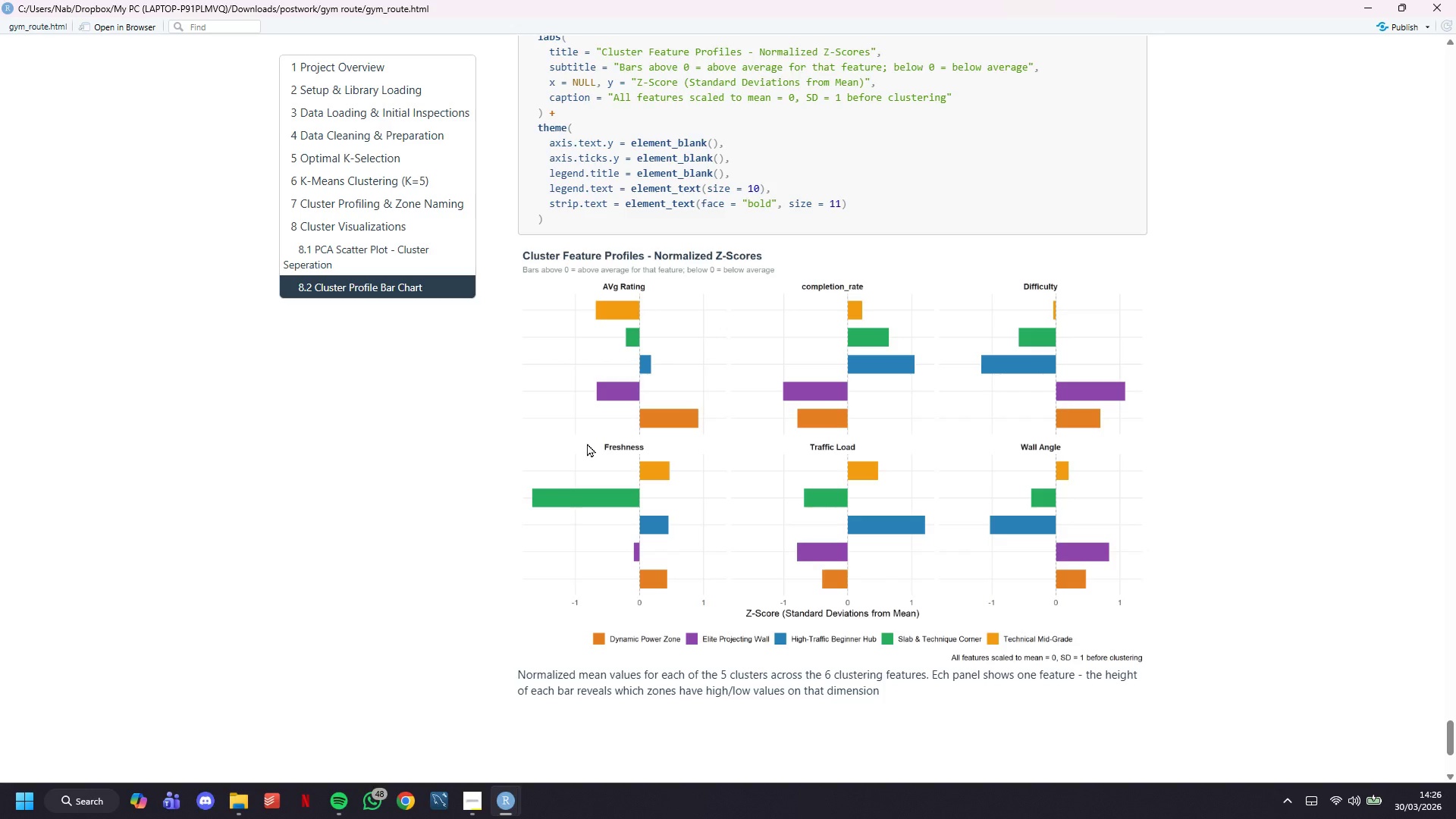 
wait(54.57)
 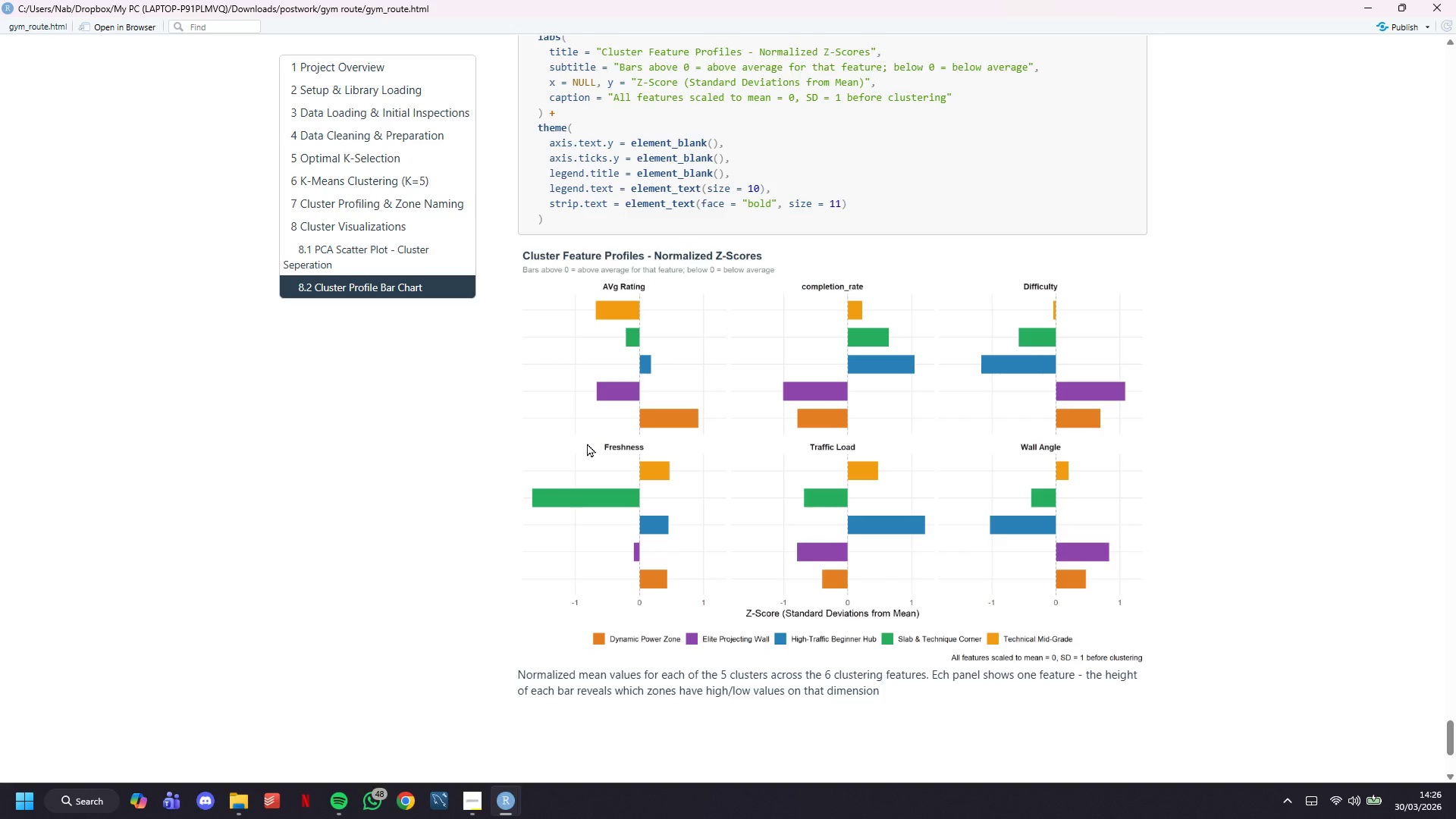 
scroll: coordinate [733, 438], scroll_direction: down, amount: 2.0
 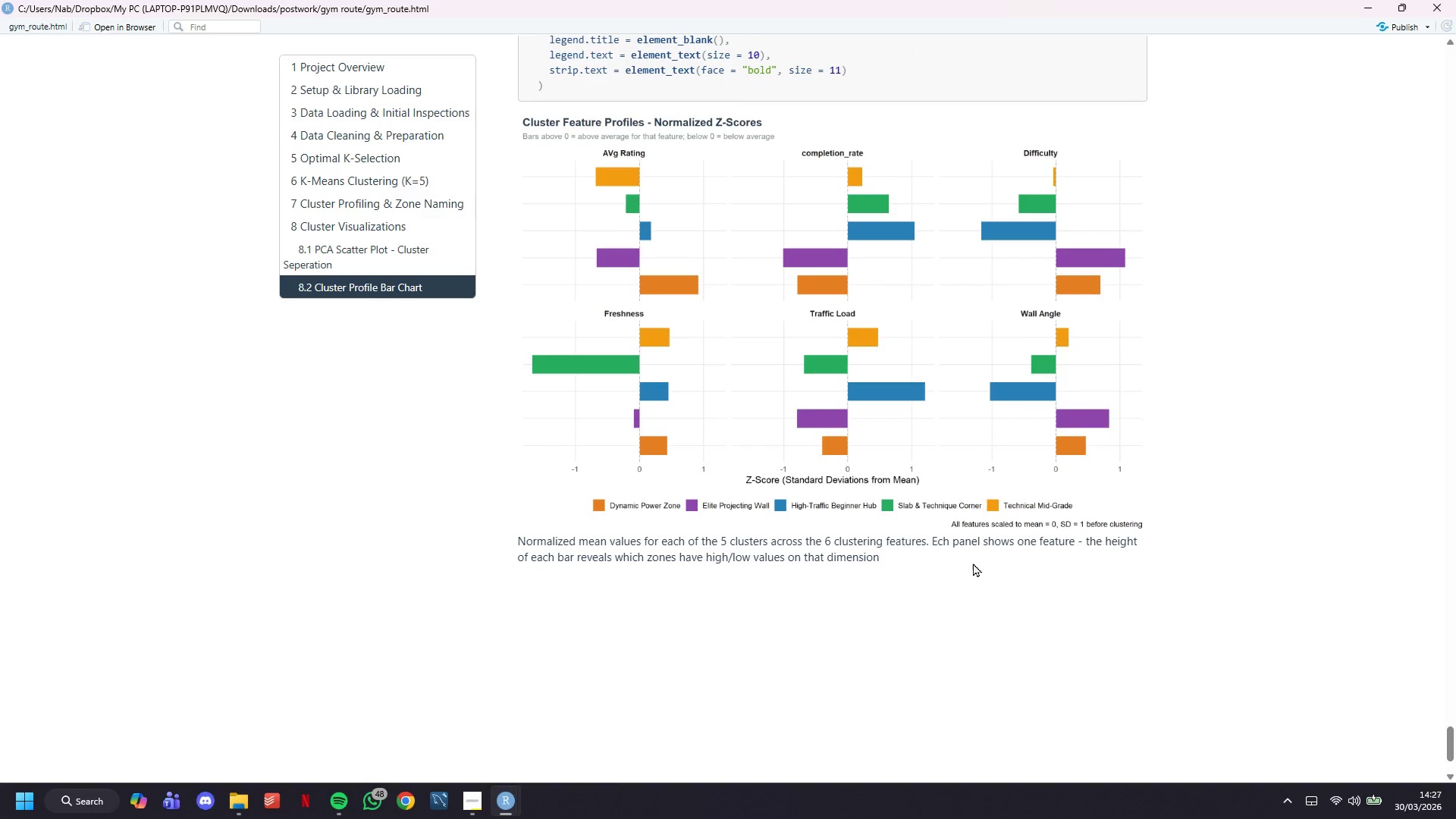 
left_click_drag(start_coordinate=[973, 563], to_coordinate=[458, 530])
 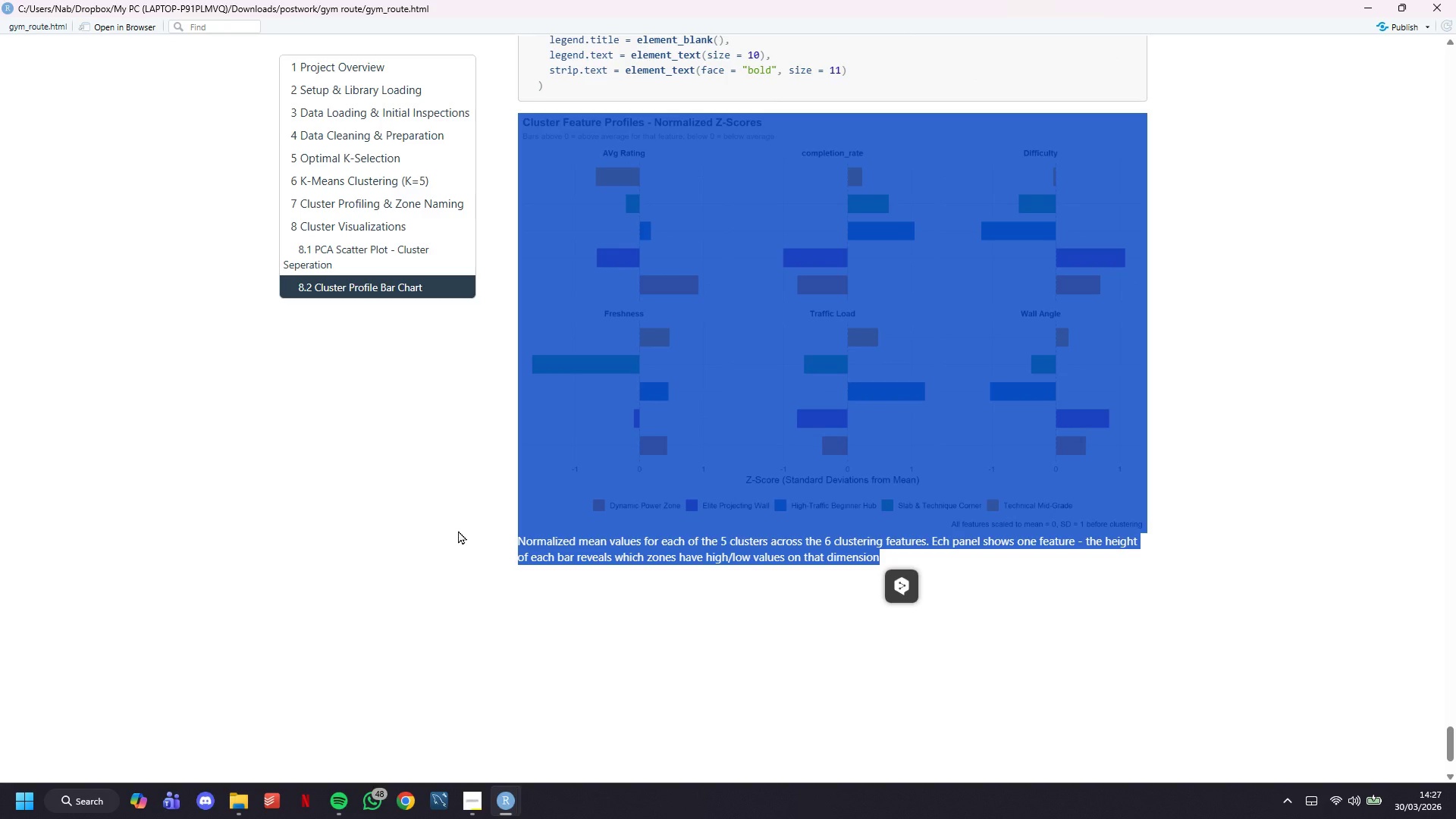 
left_click([458, 530])
 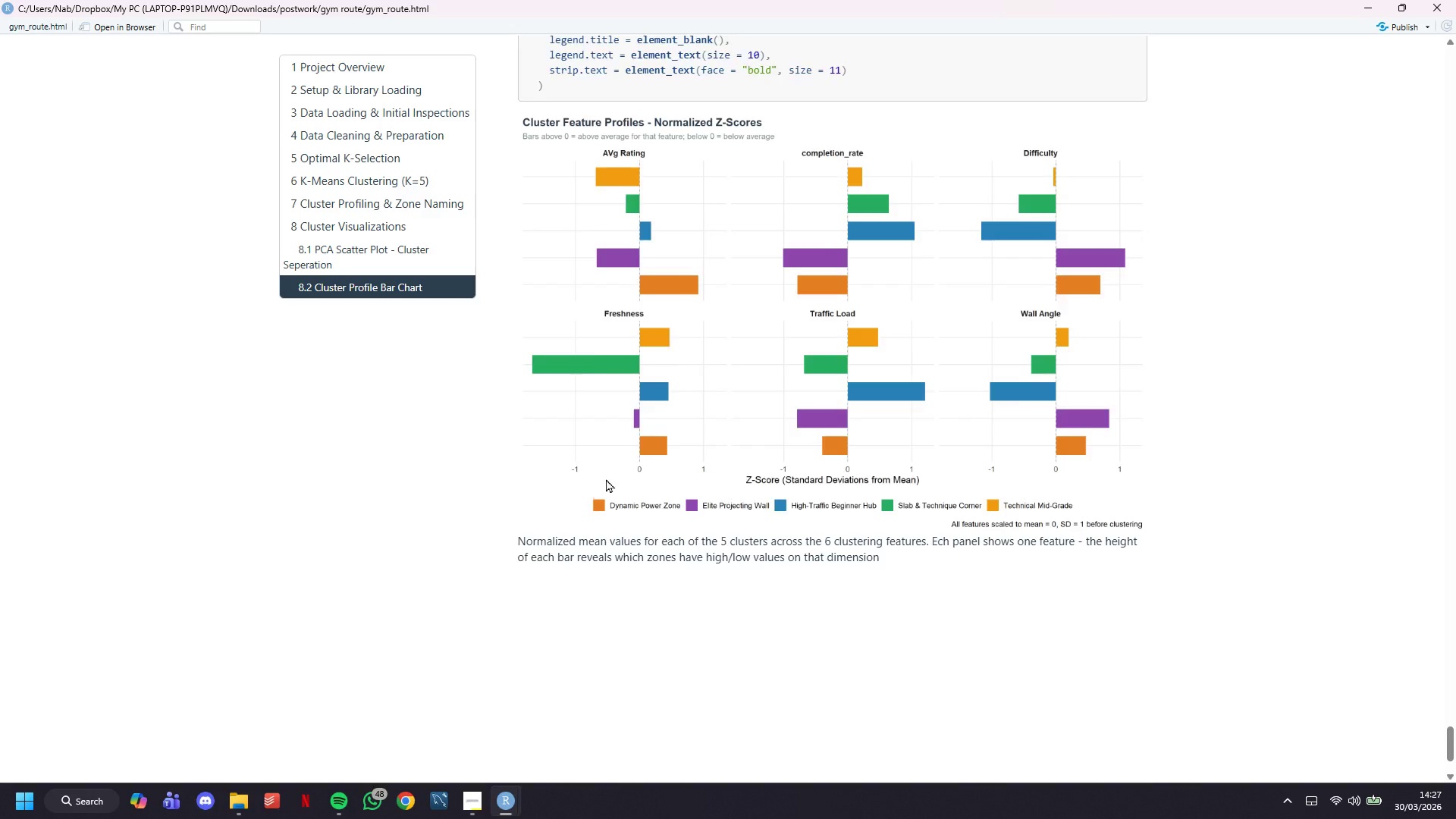 
scroll: coordinate [606, 479], scroll_direction: up, amount: 6.0
 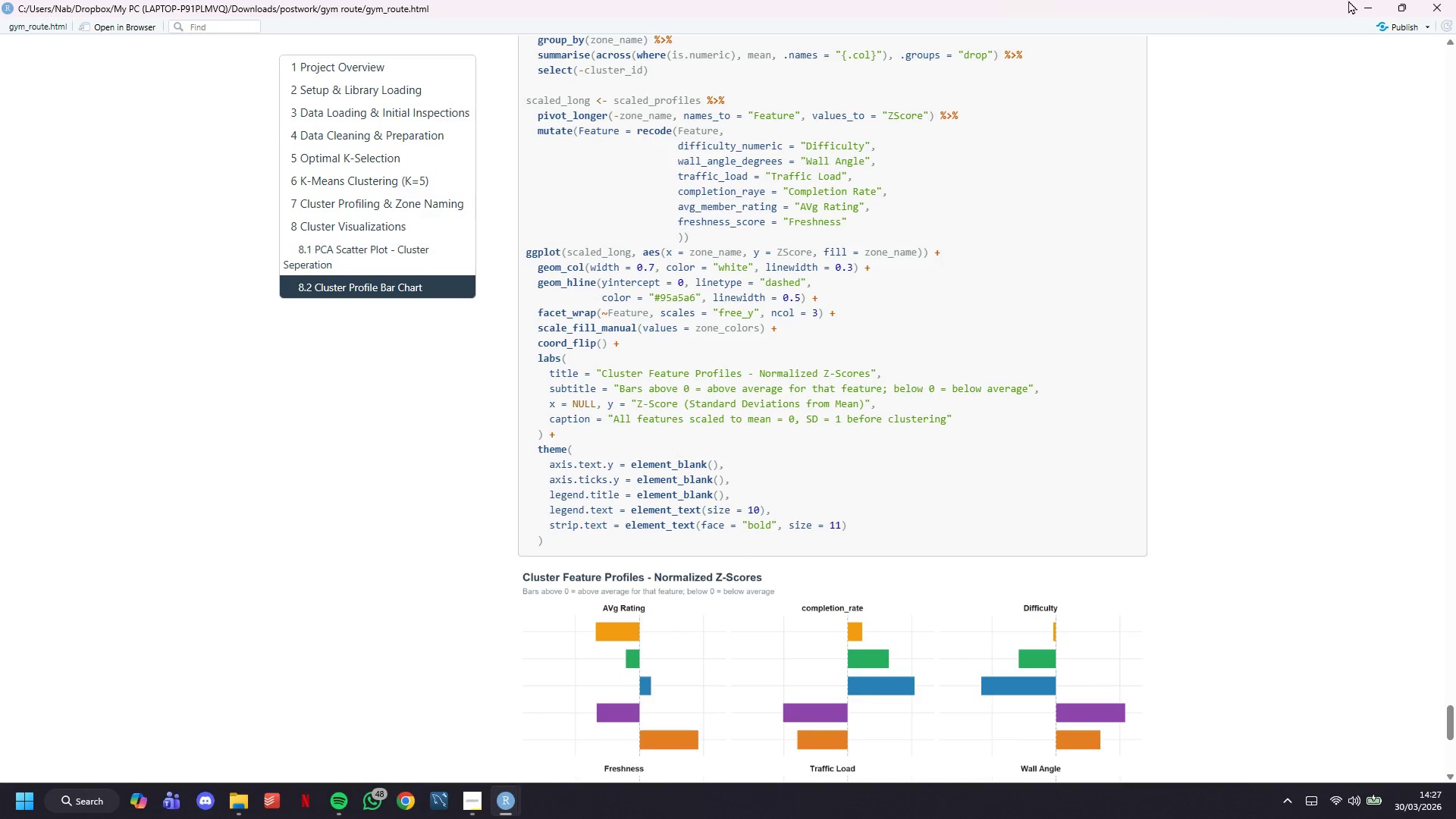 
left_click([1354, 0])
 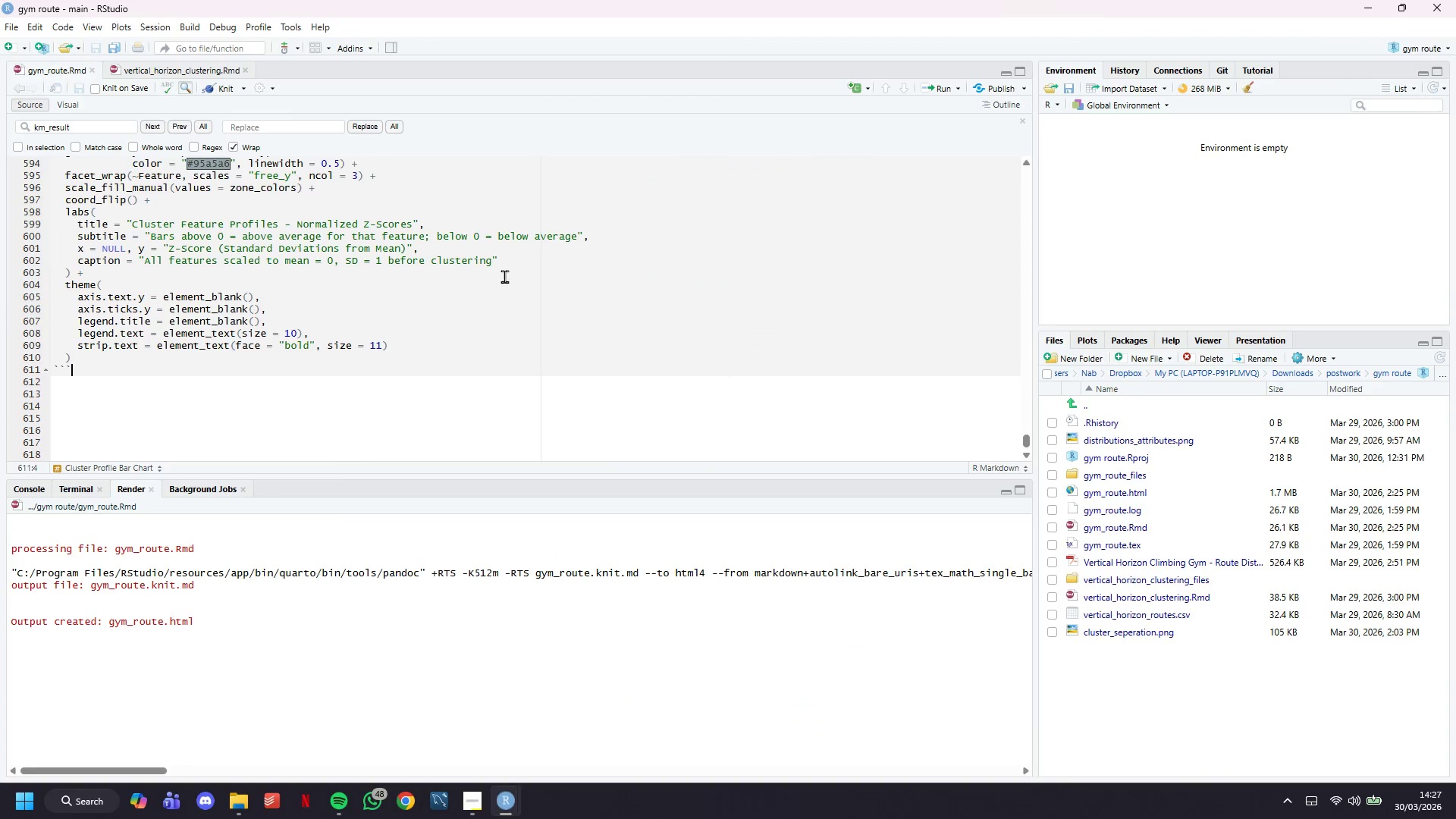 
scroll: coordinate [233, 276], scroll_direction: down, amount: 5.0
 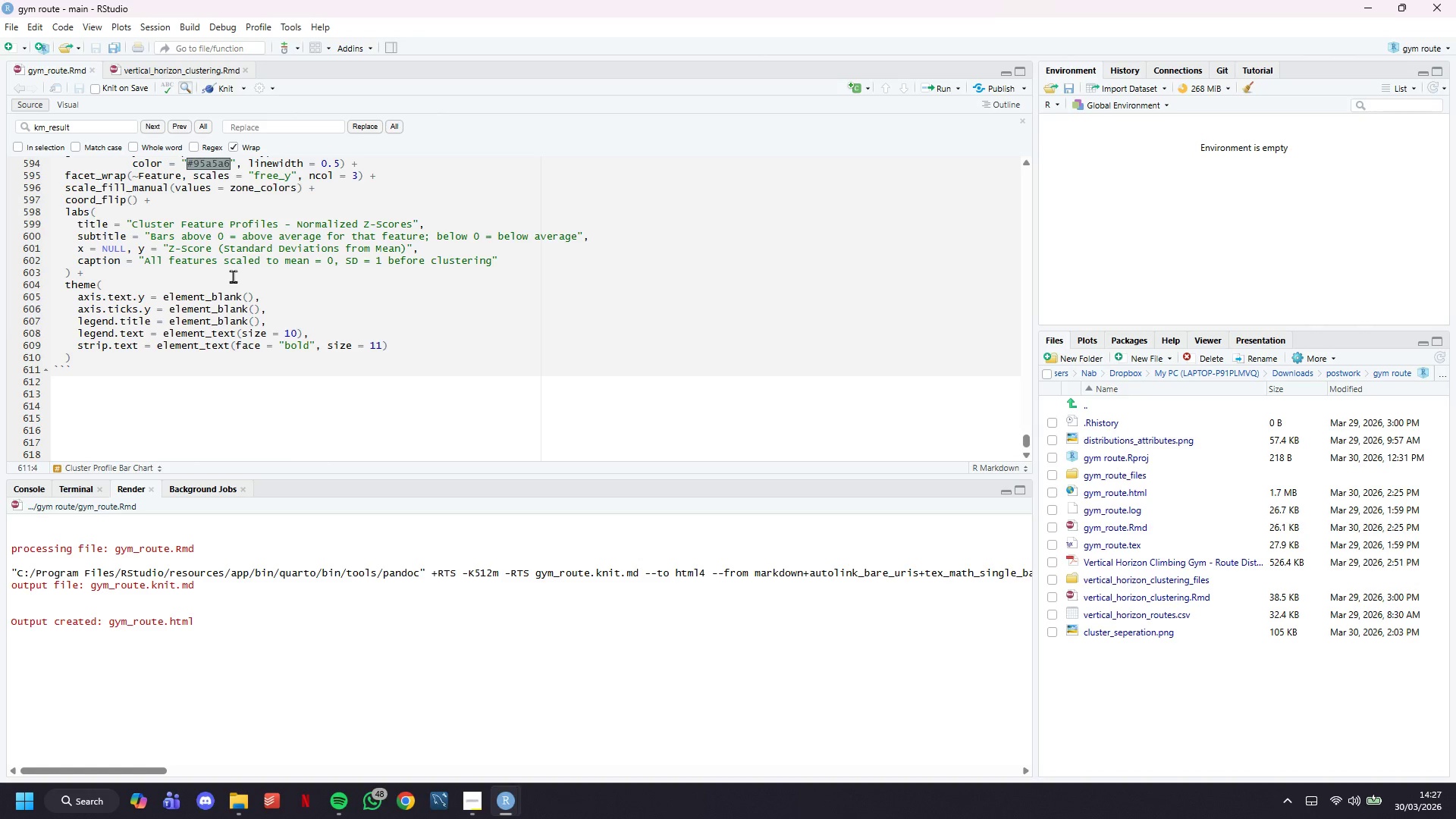 
key(Enter)
 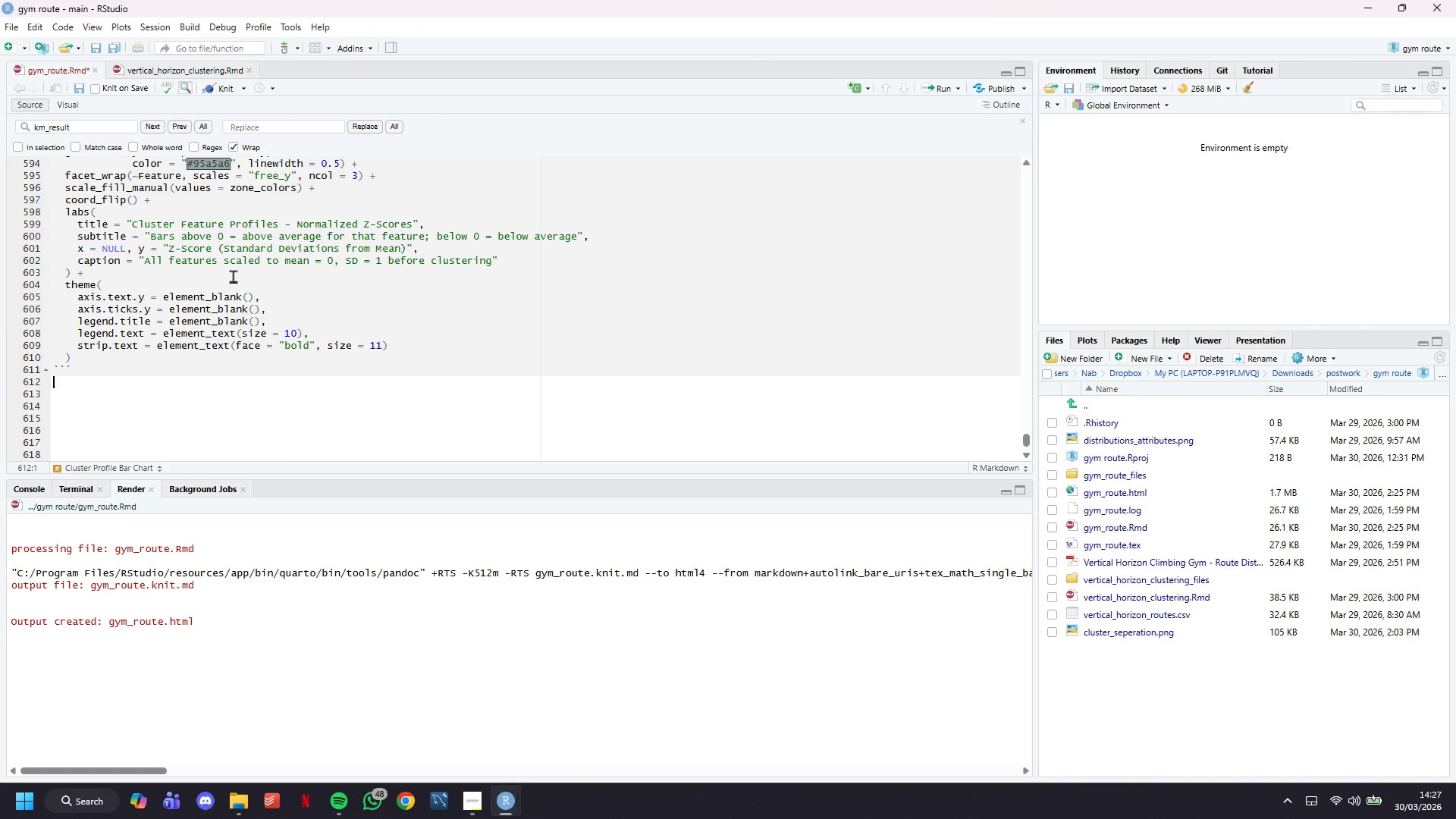 
key(Enter)
 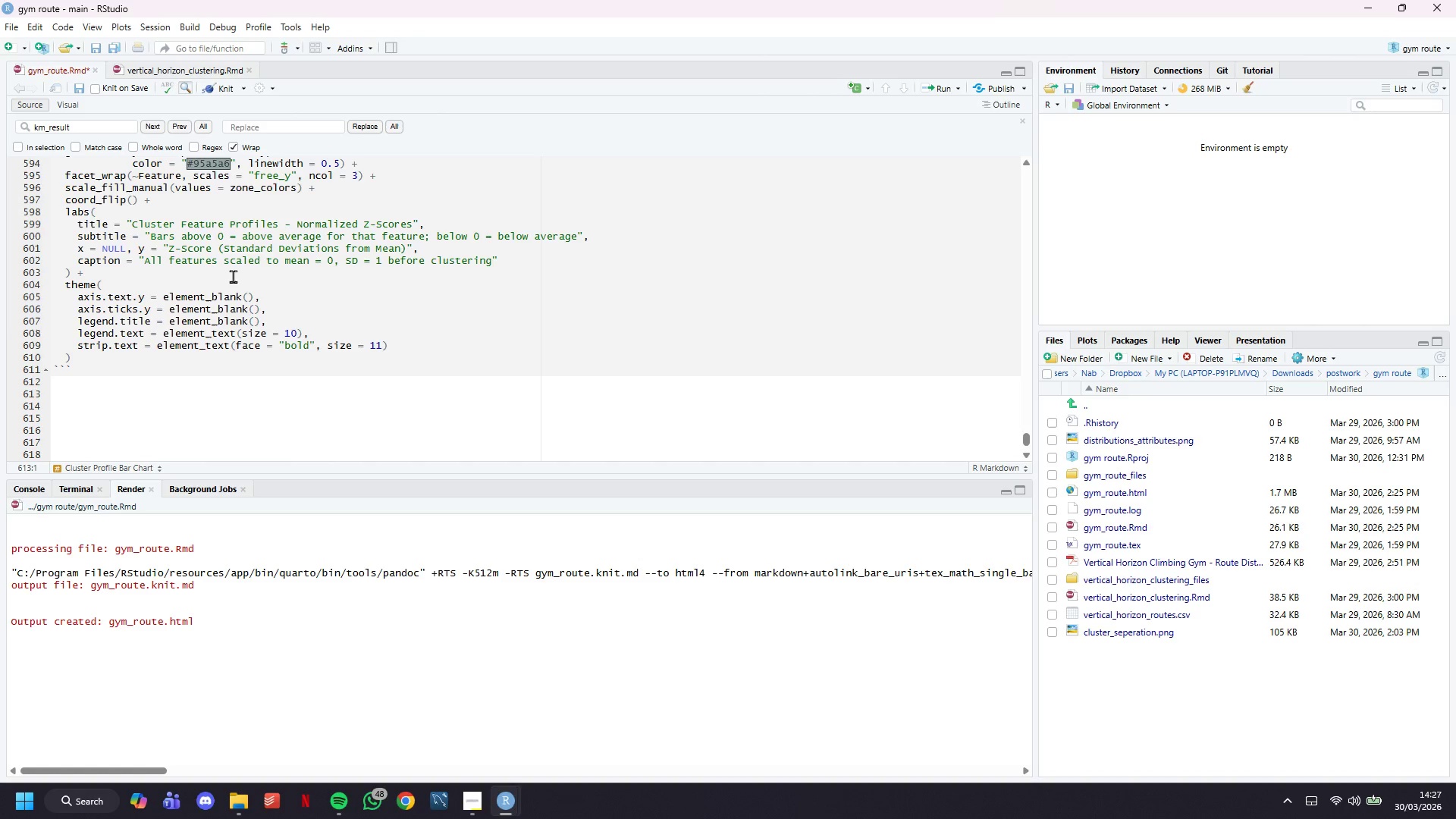 
key(Minus)
 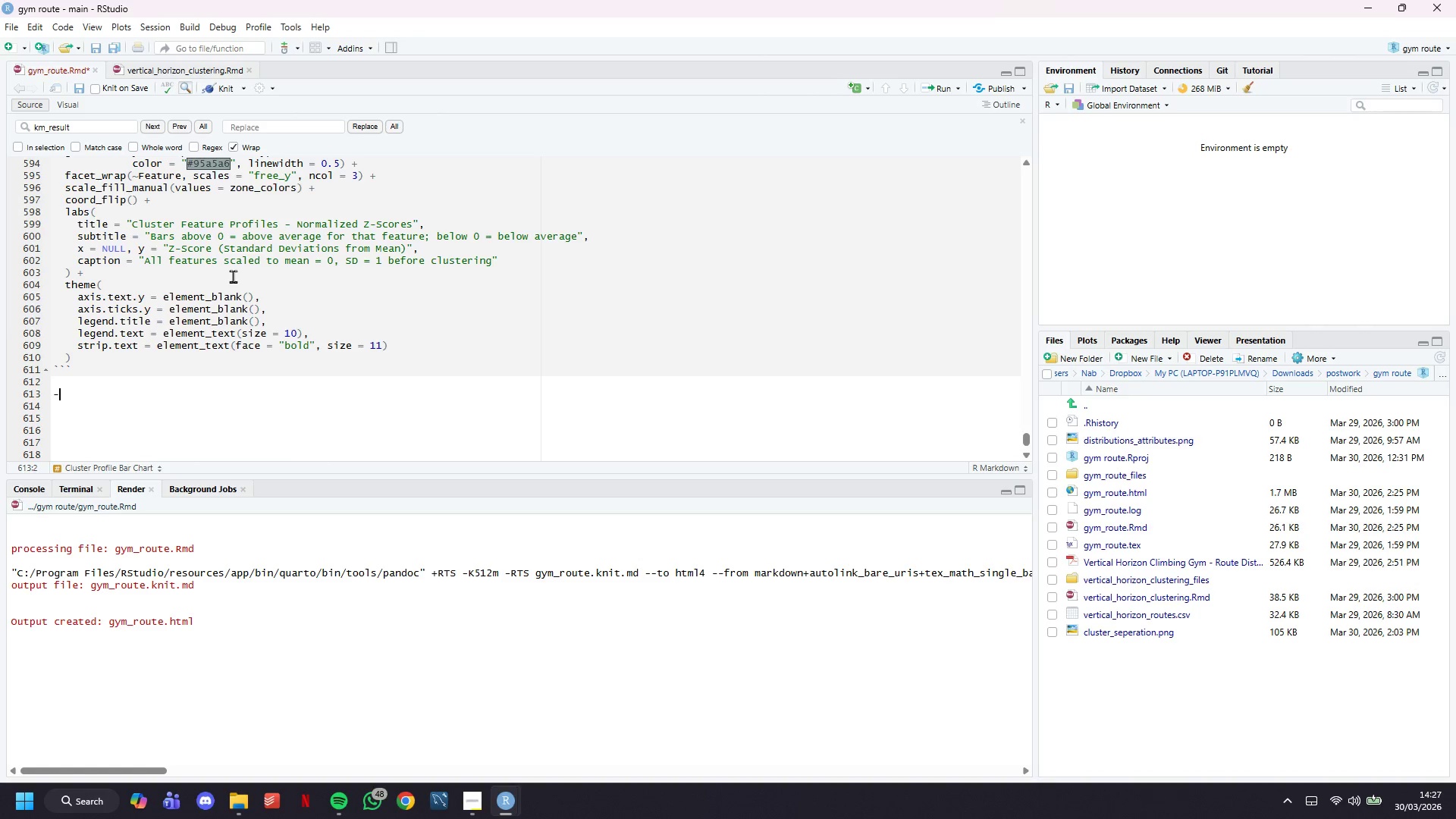 
key(Minus)
 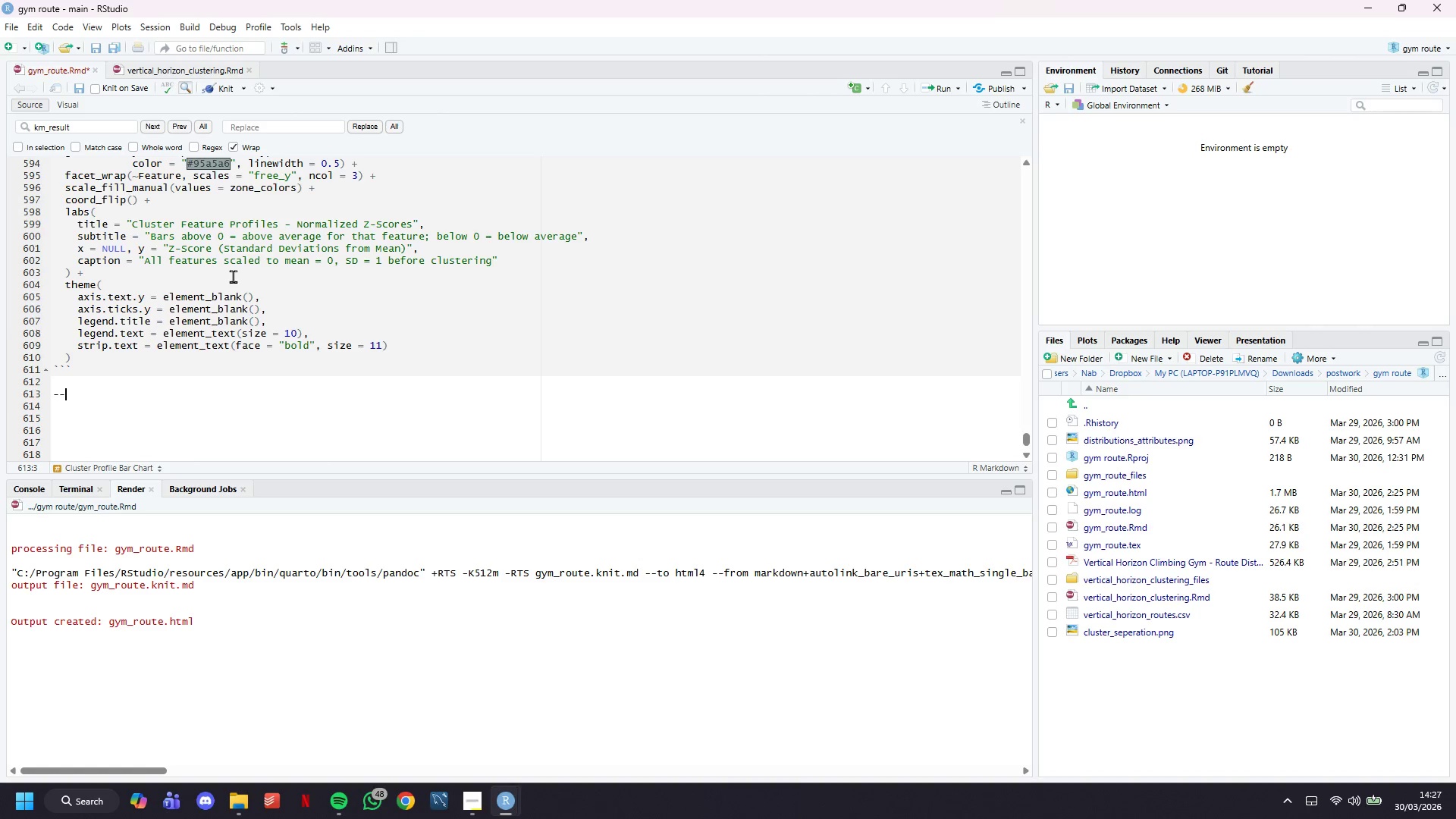 
key(Minus)
 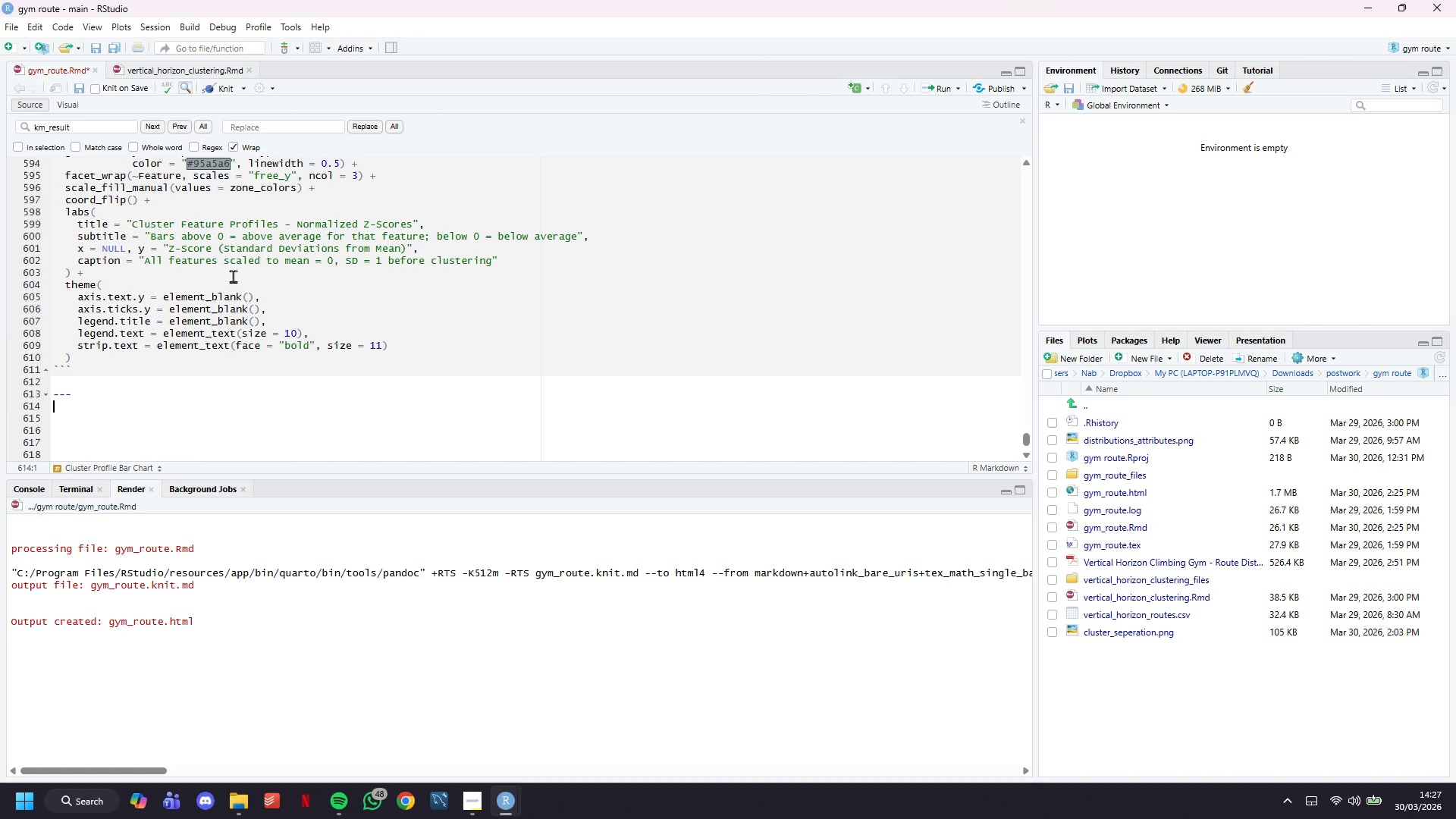 
key(Enter)
 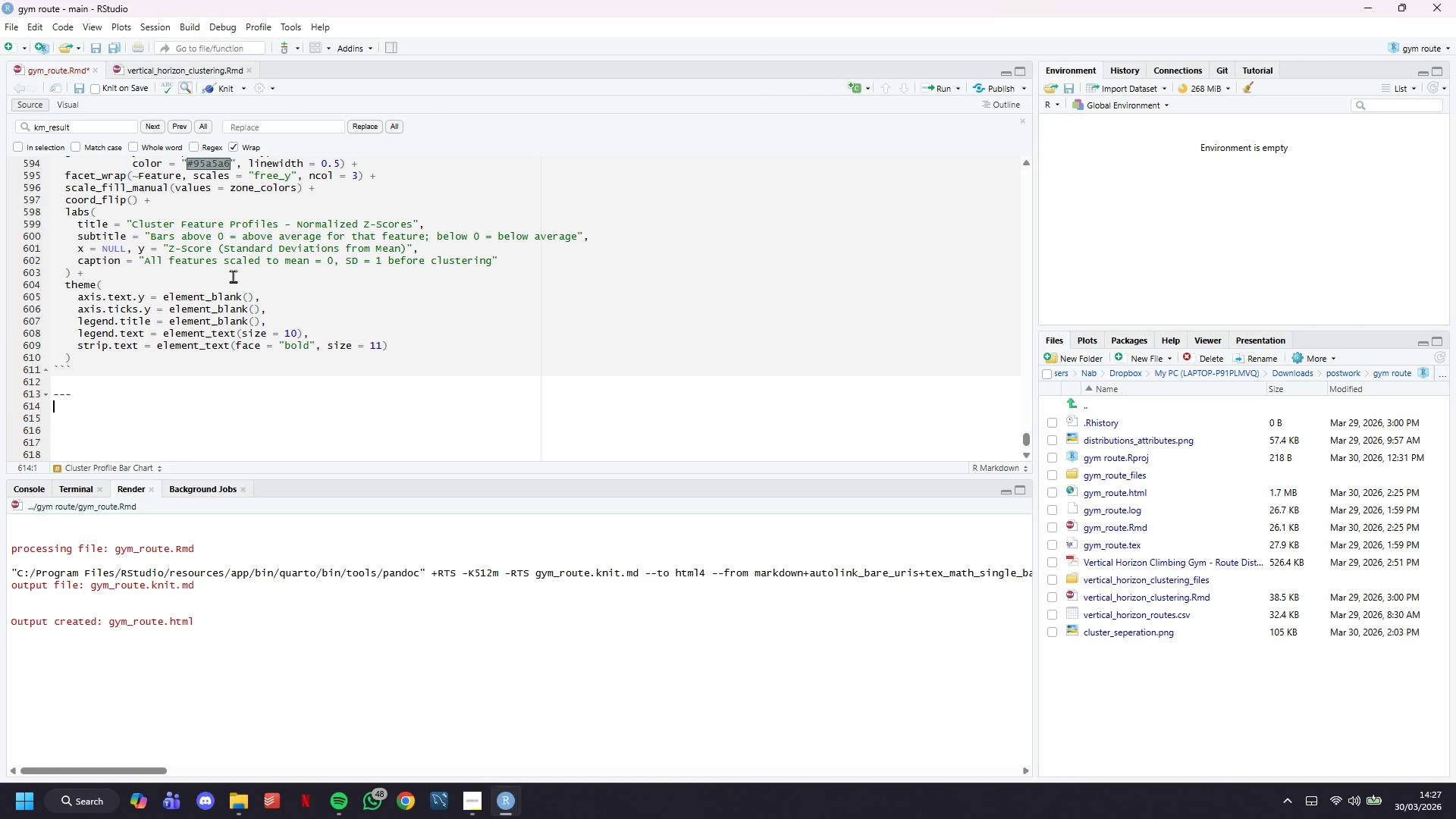 
key(Enter)
 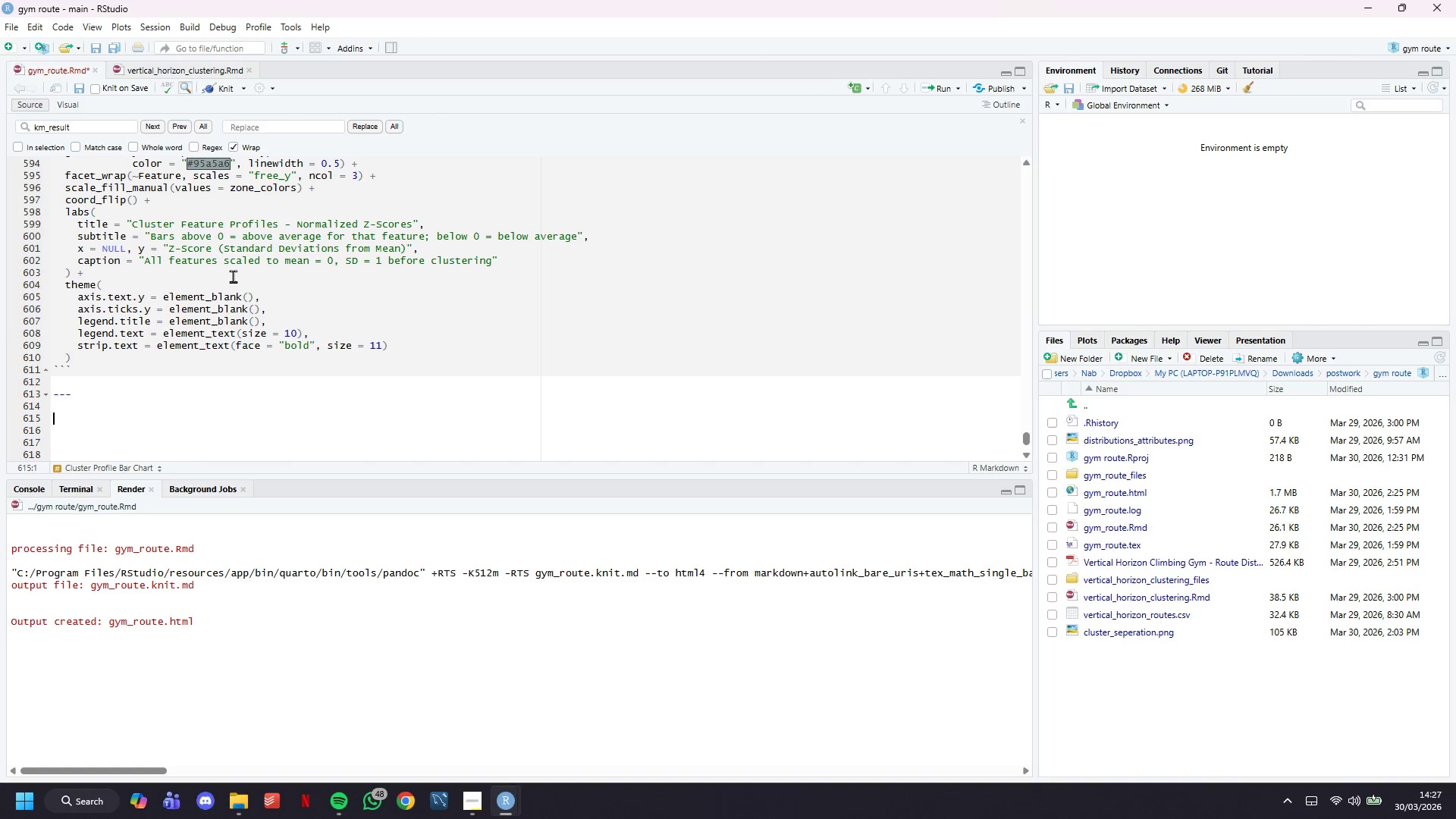 
key(Enter)
 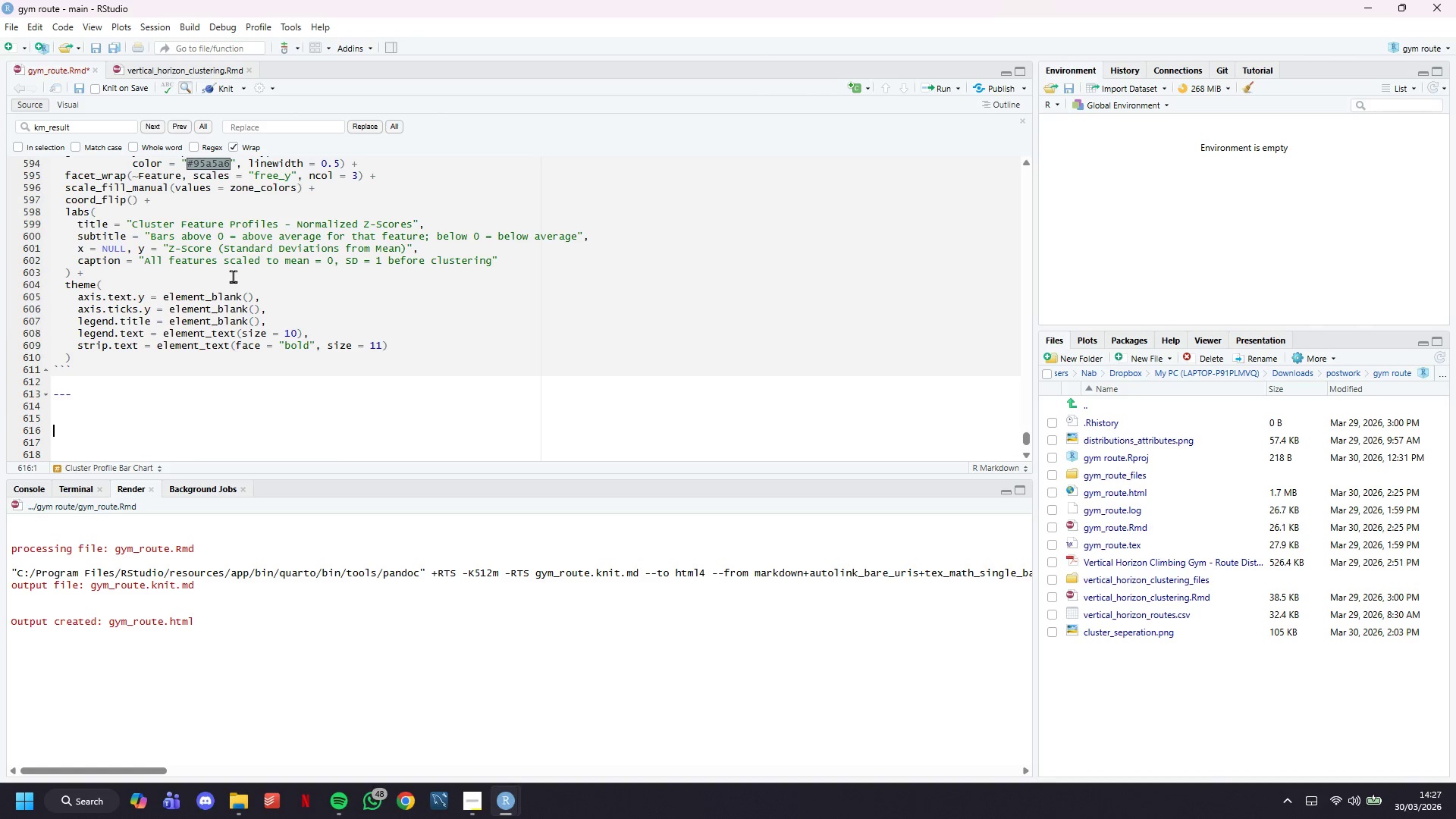 
scroll: coordinate [340, 169], scroll_direction: down, amount: 7.0
 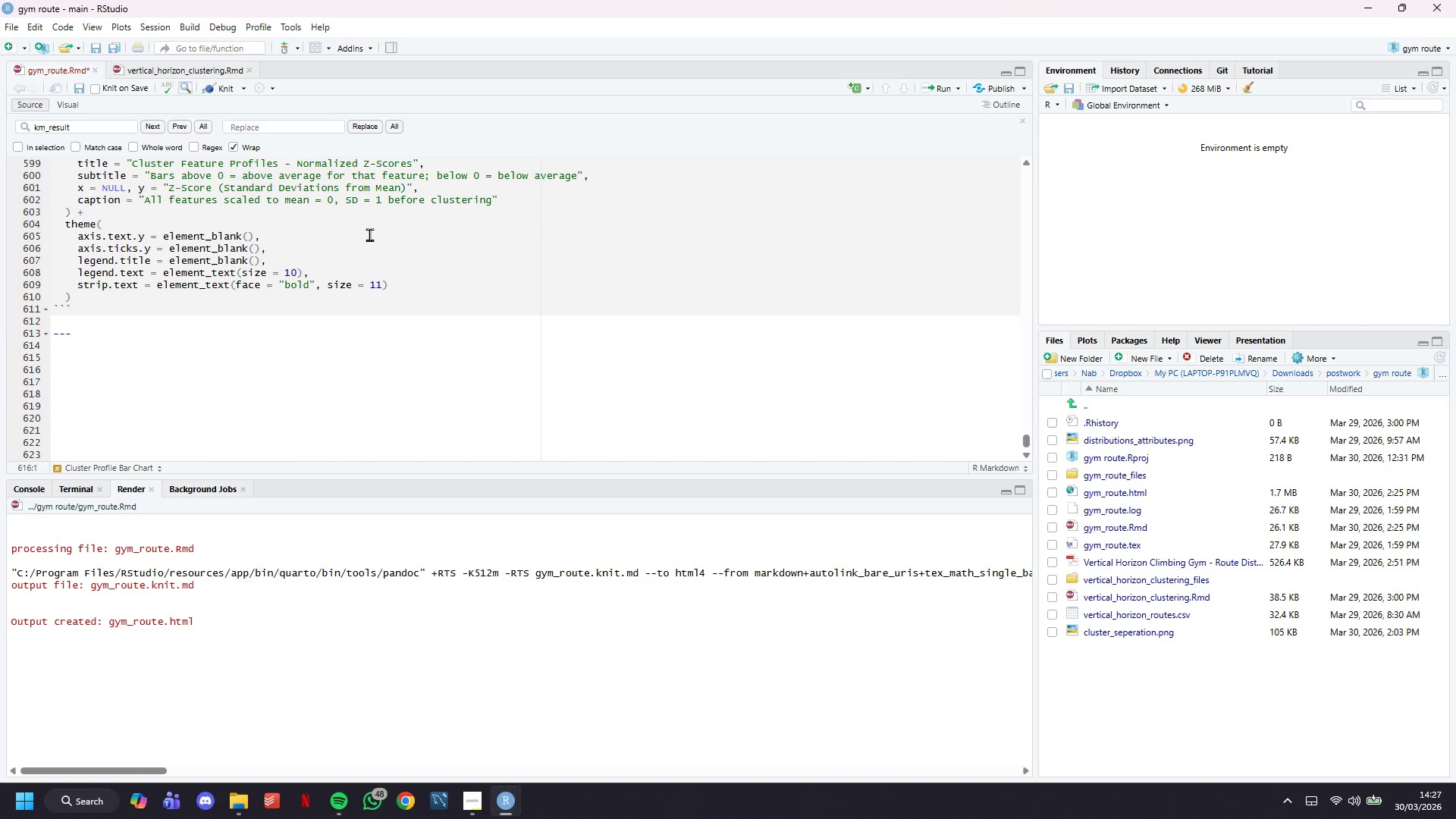 
key(Control+S)
 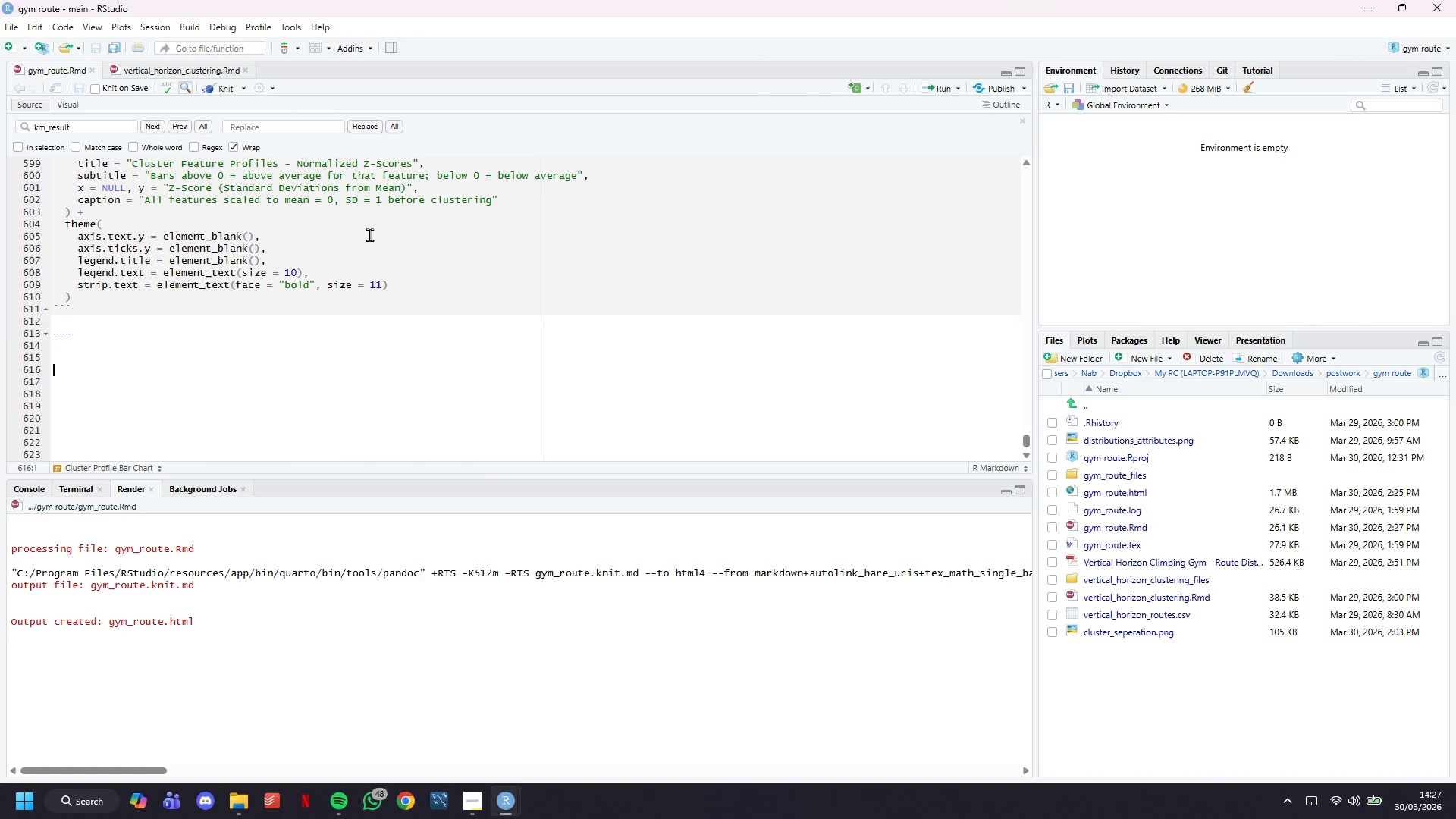 
mouse_move([505, 796])
 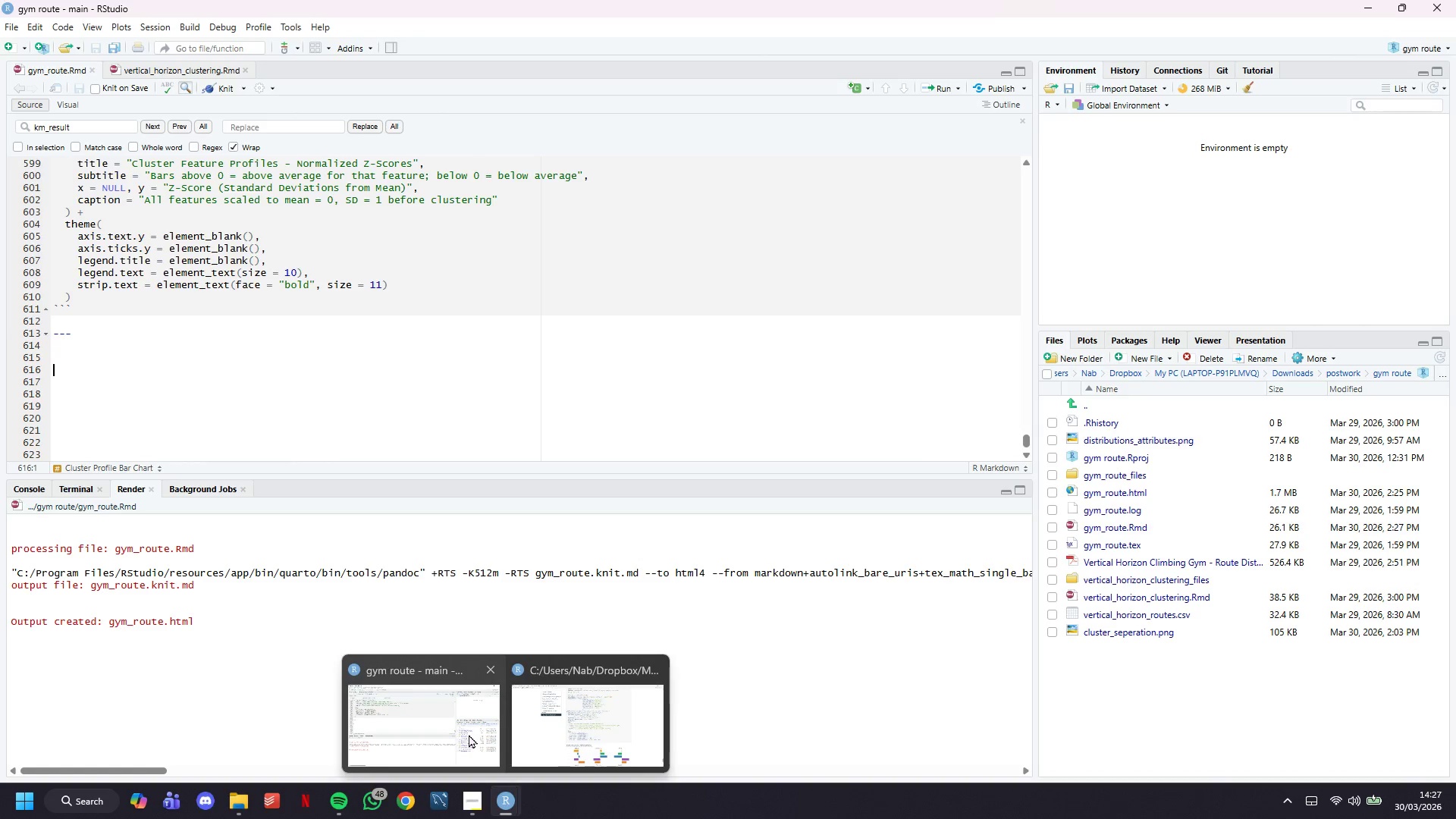 
left_click([469, 734])
 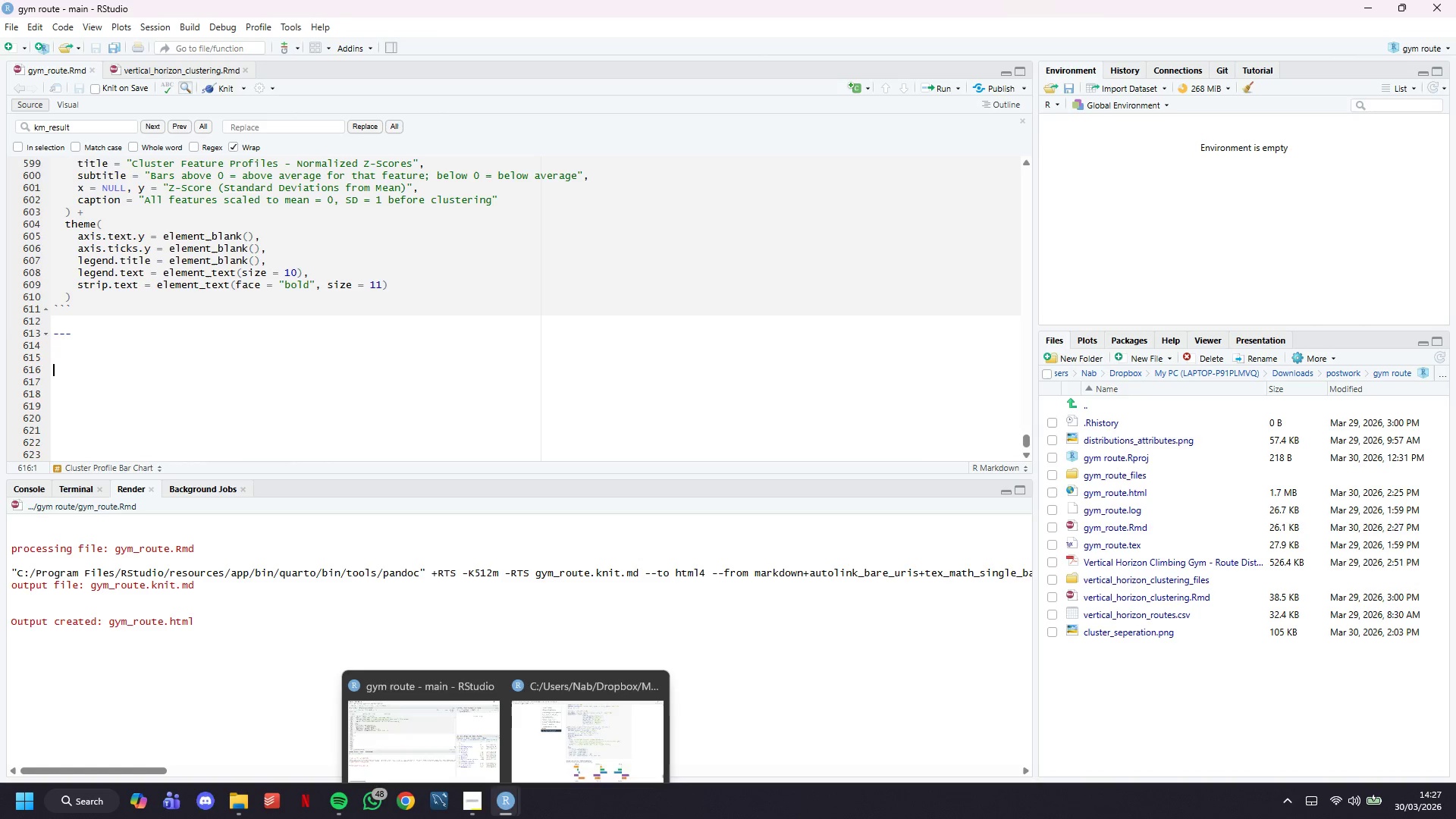 
left_click([553, 716])
 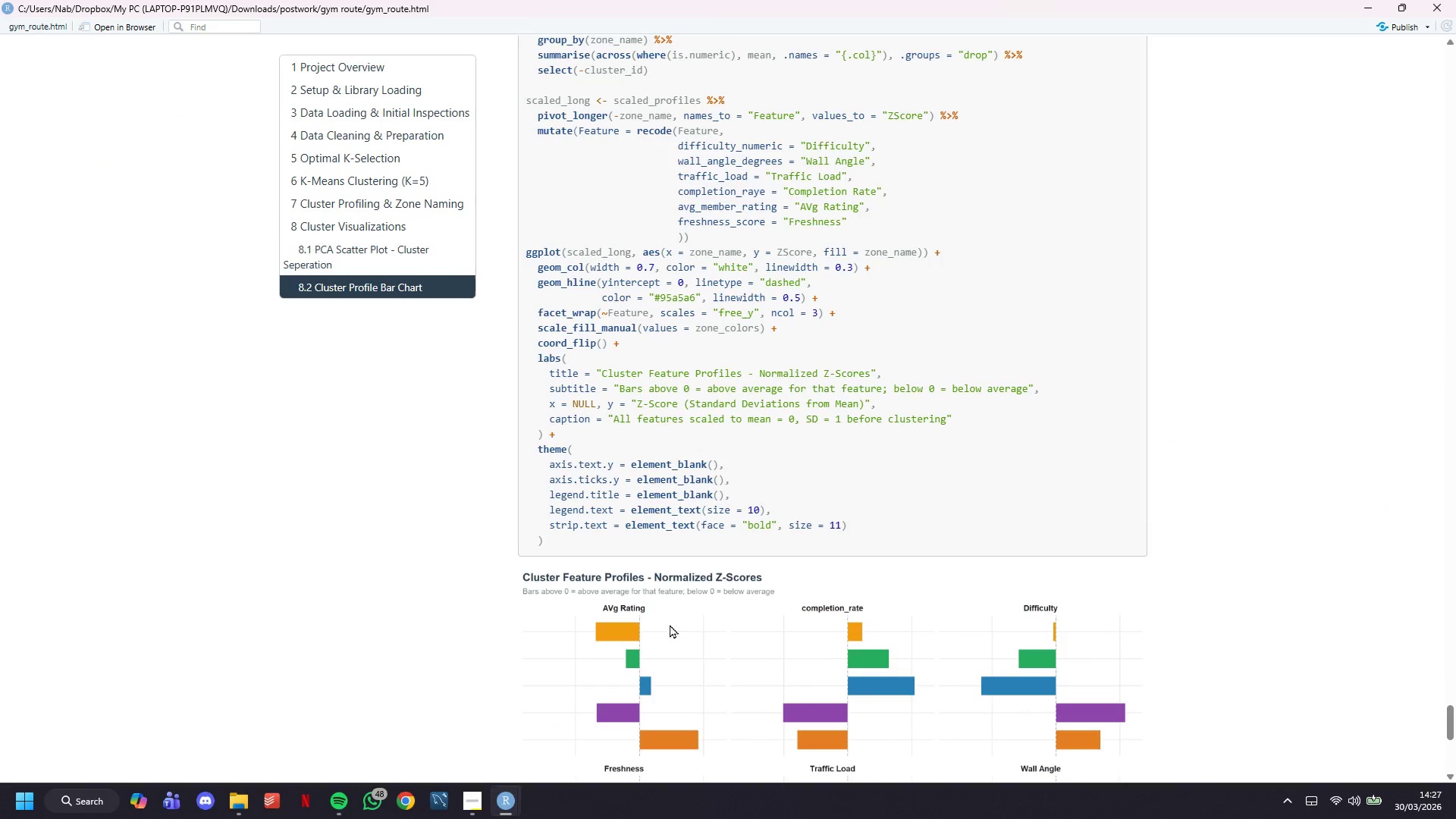 
scroll: coordinate [698, 485], scroll_direction: down, amount: 8.0
 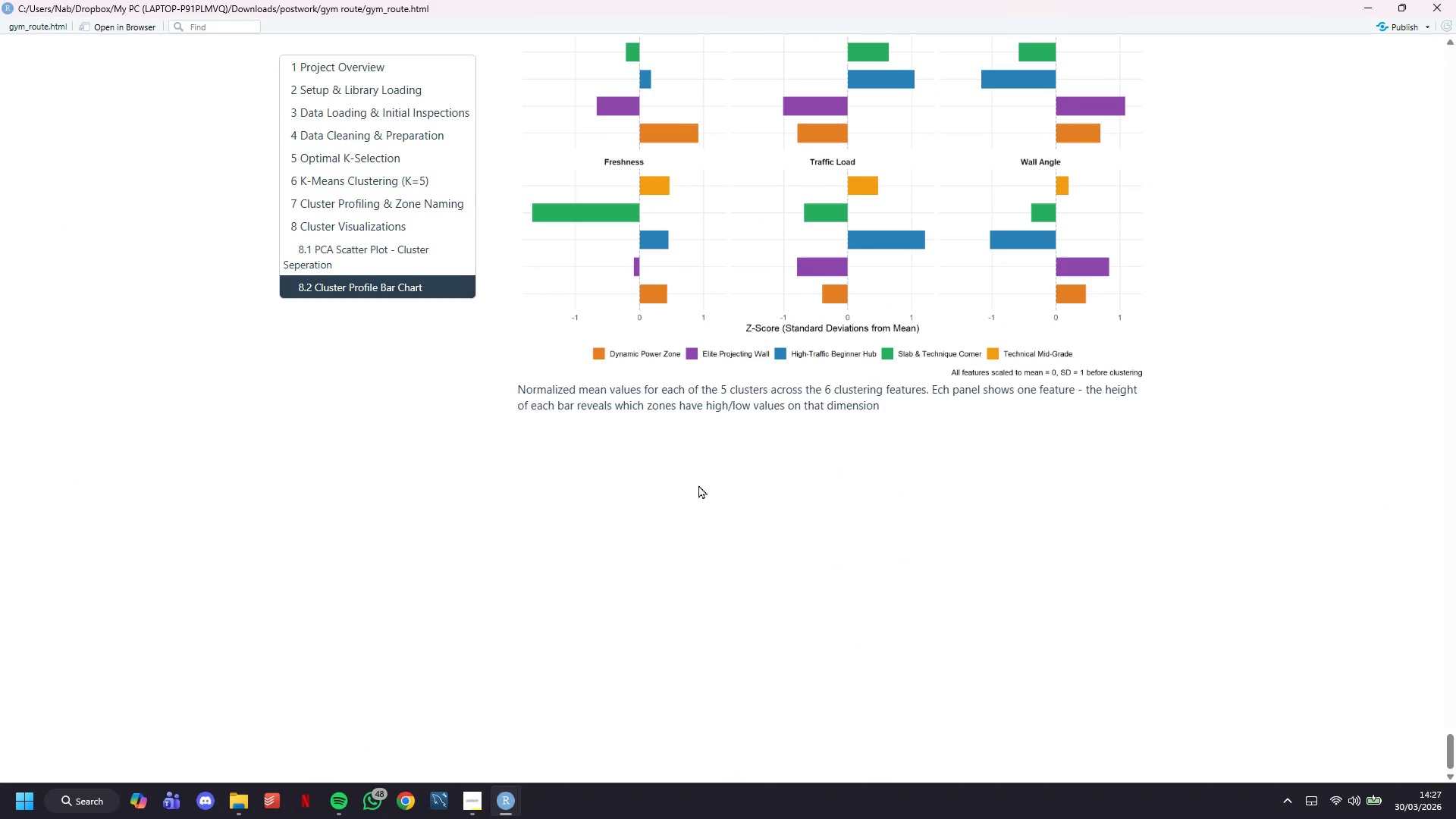 
scroll: coordinate [698, 485], scroll_direction: up, amount: 11.0
 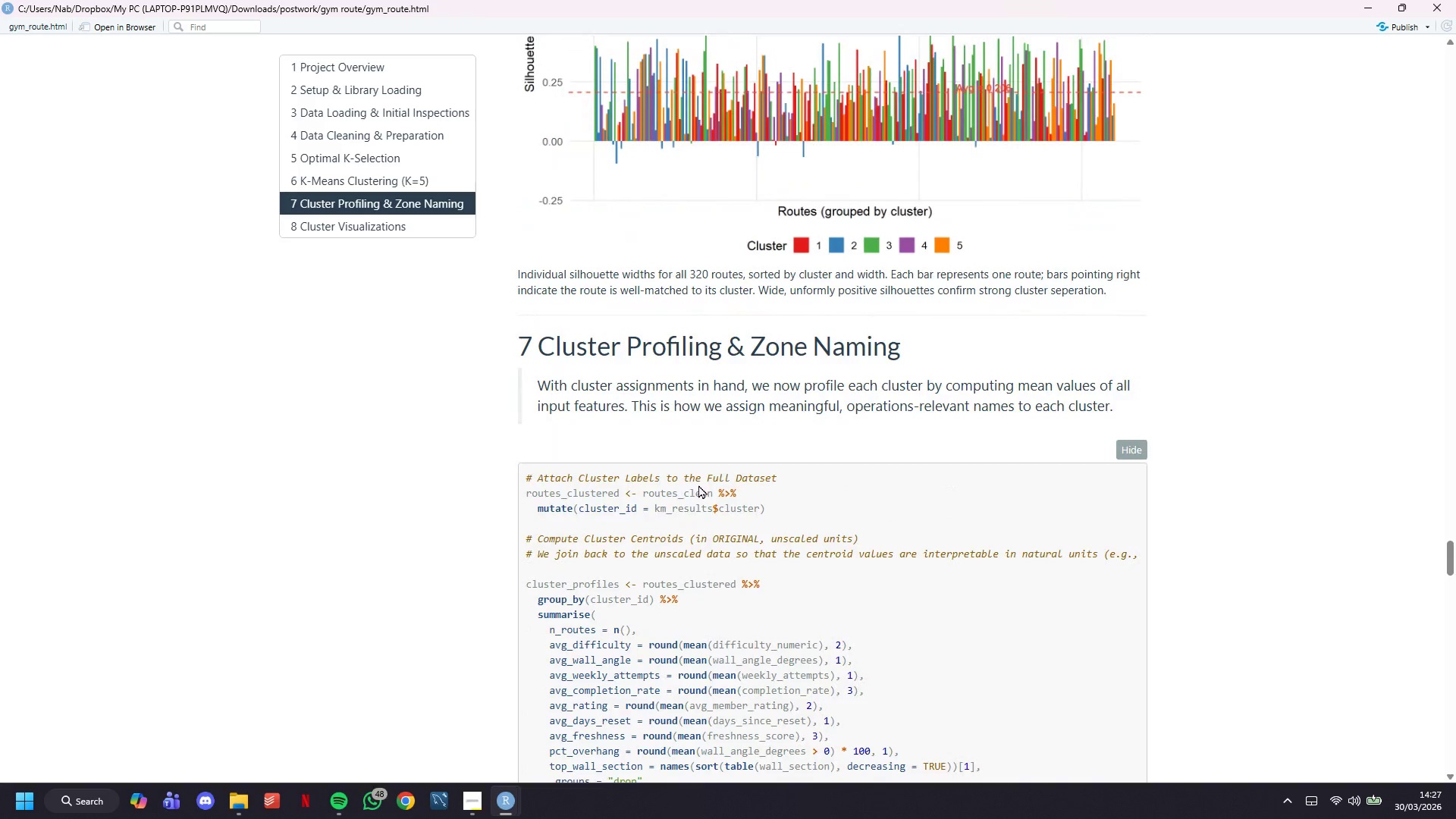 
left_click([141, 27])
 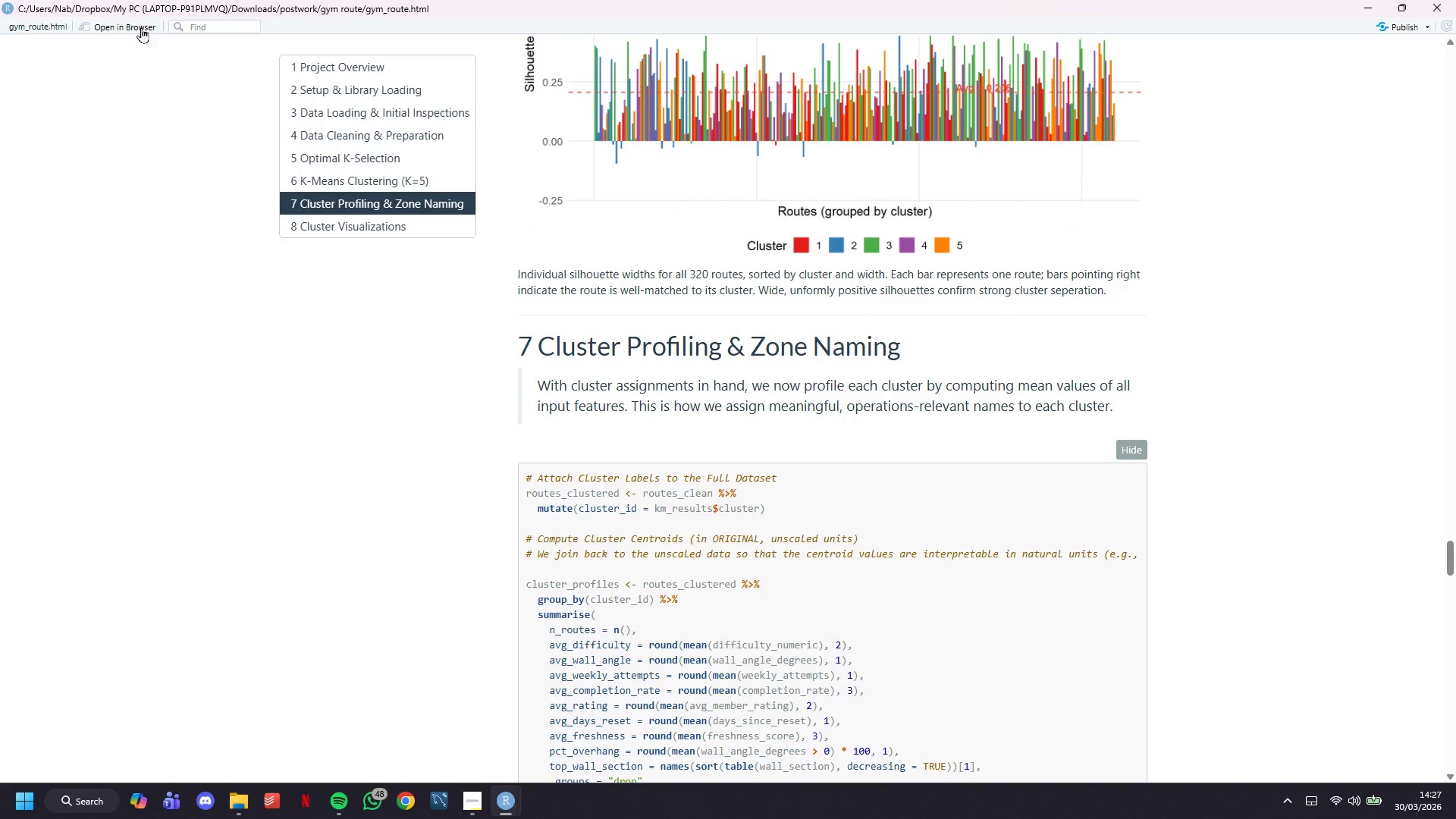 
scroll: coordinate [896, 472], scroll_direction: down, amount: 19.0
 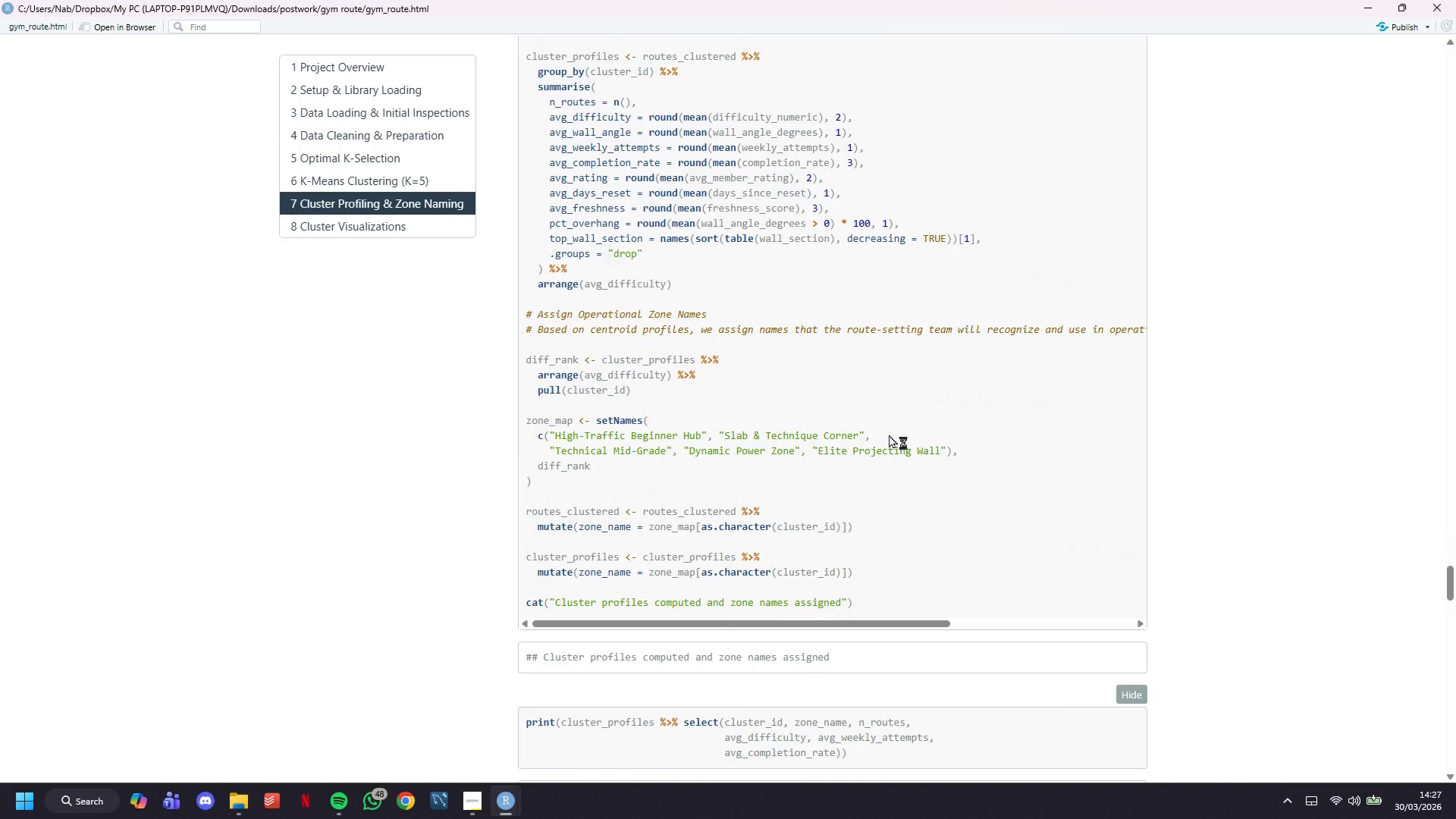 
left_click([122, 30])
 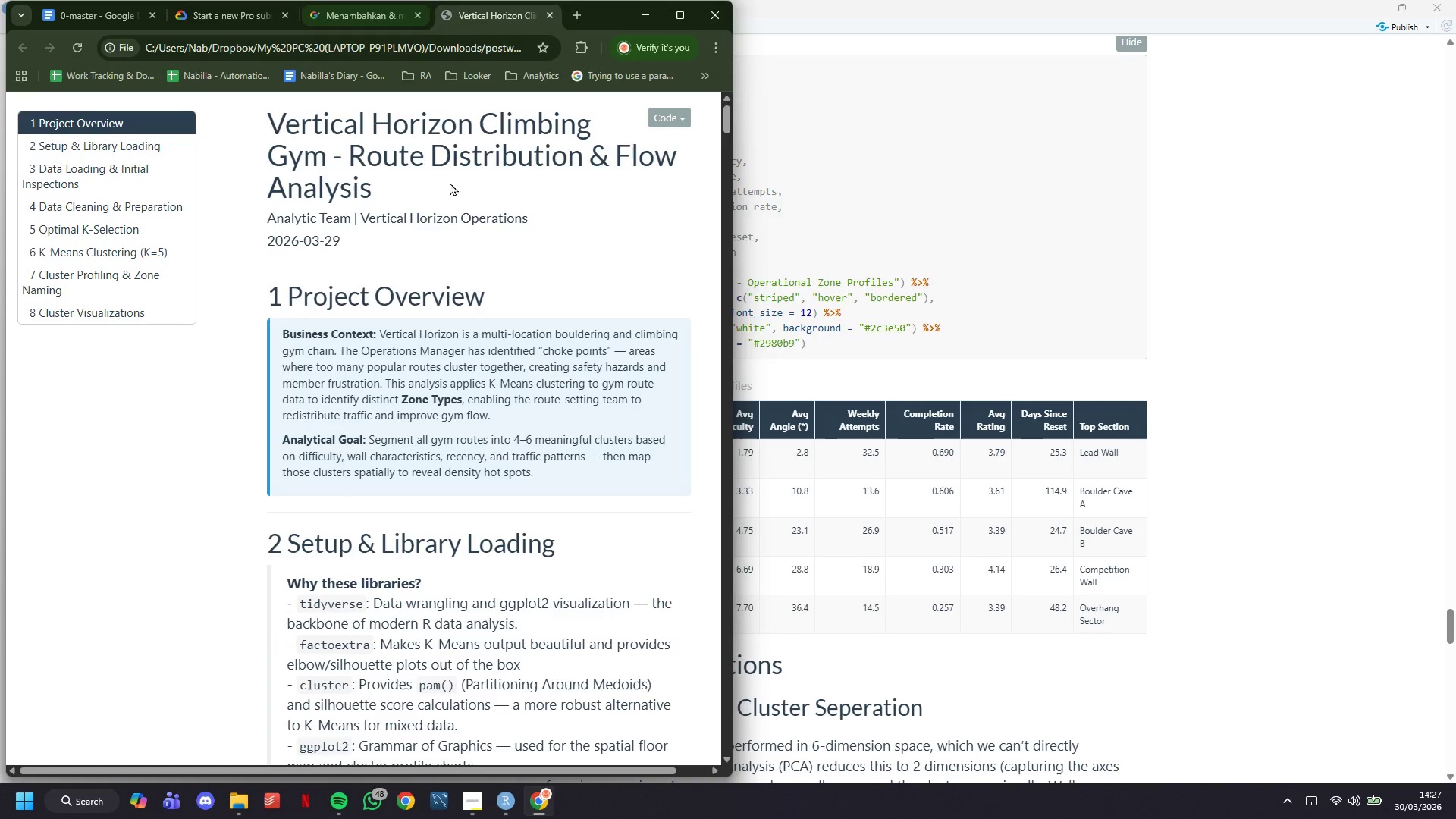 
key(Control+ControlLeft)
 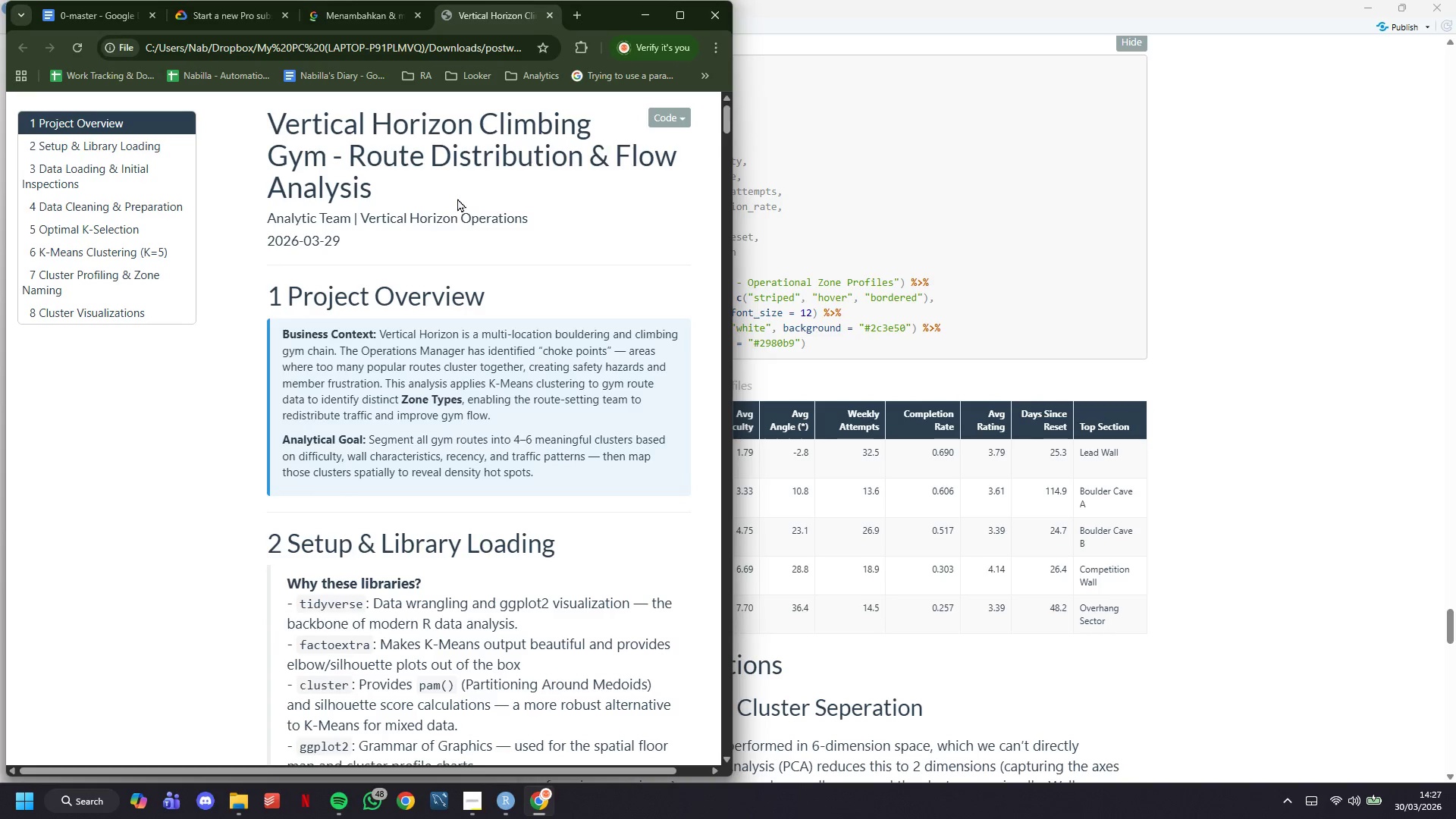 
key(Control+P)
 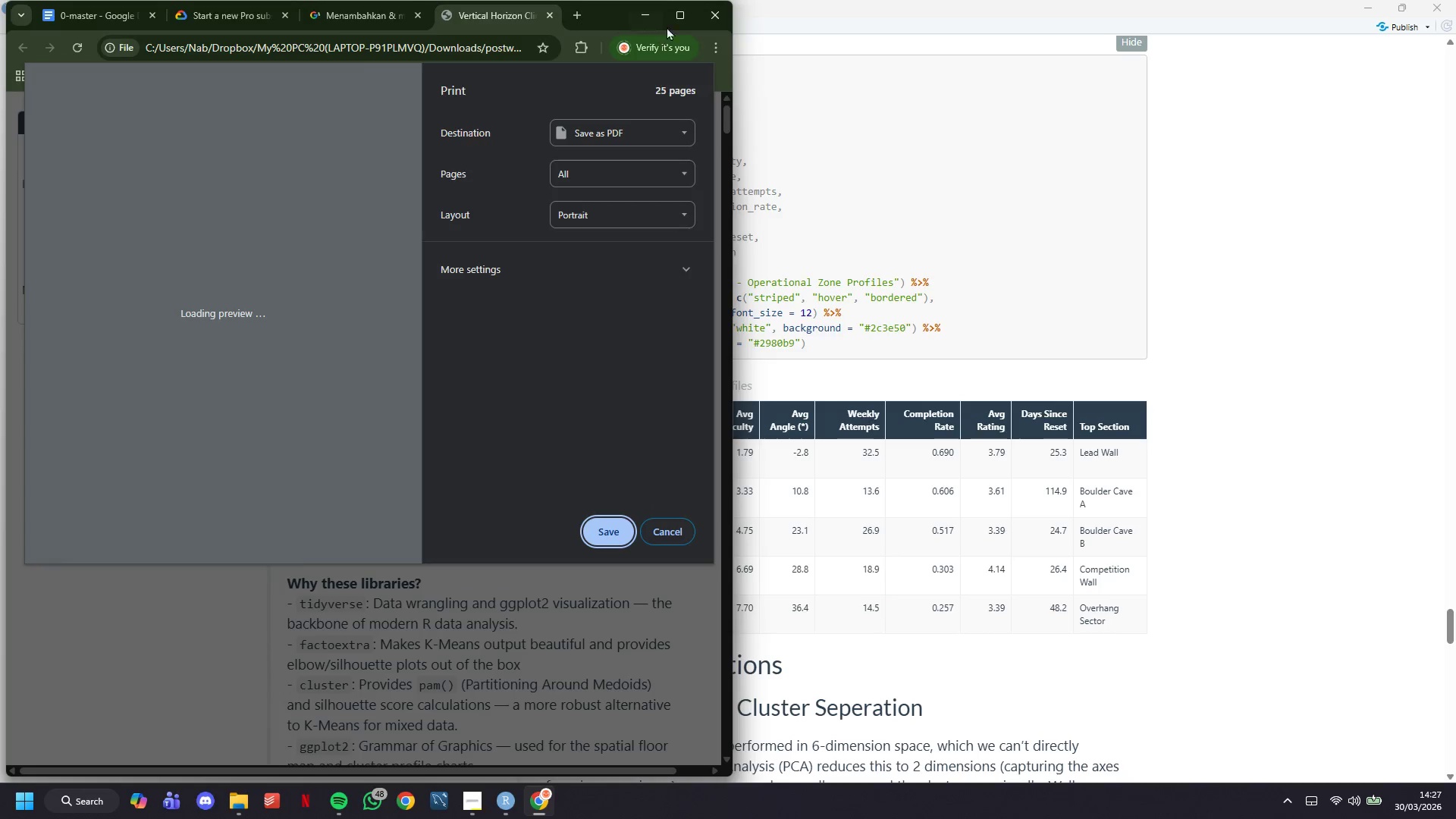 
left_click([672, 24])
 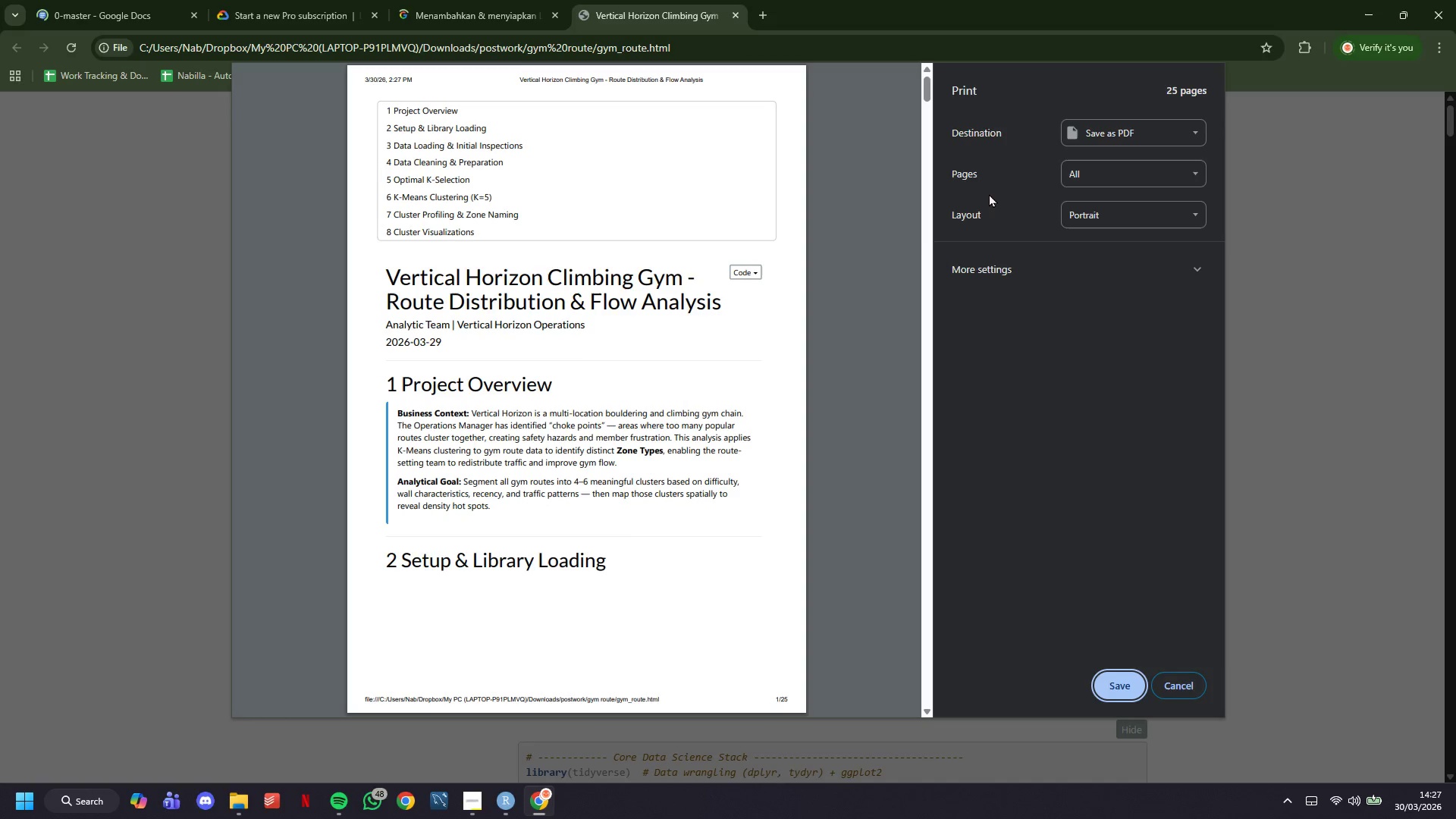 
wait(11.12)
 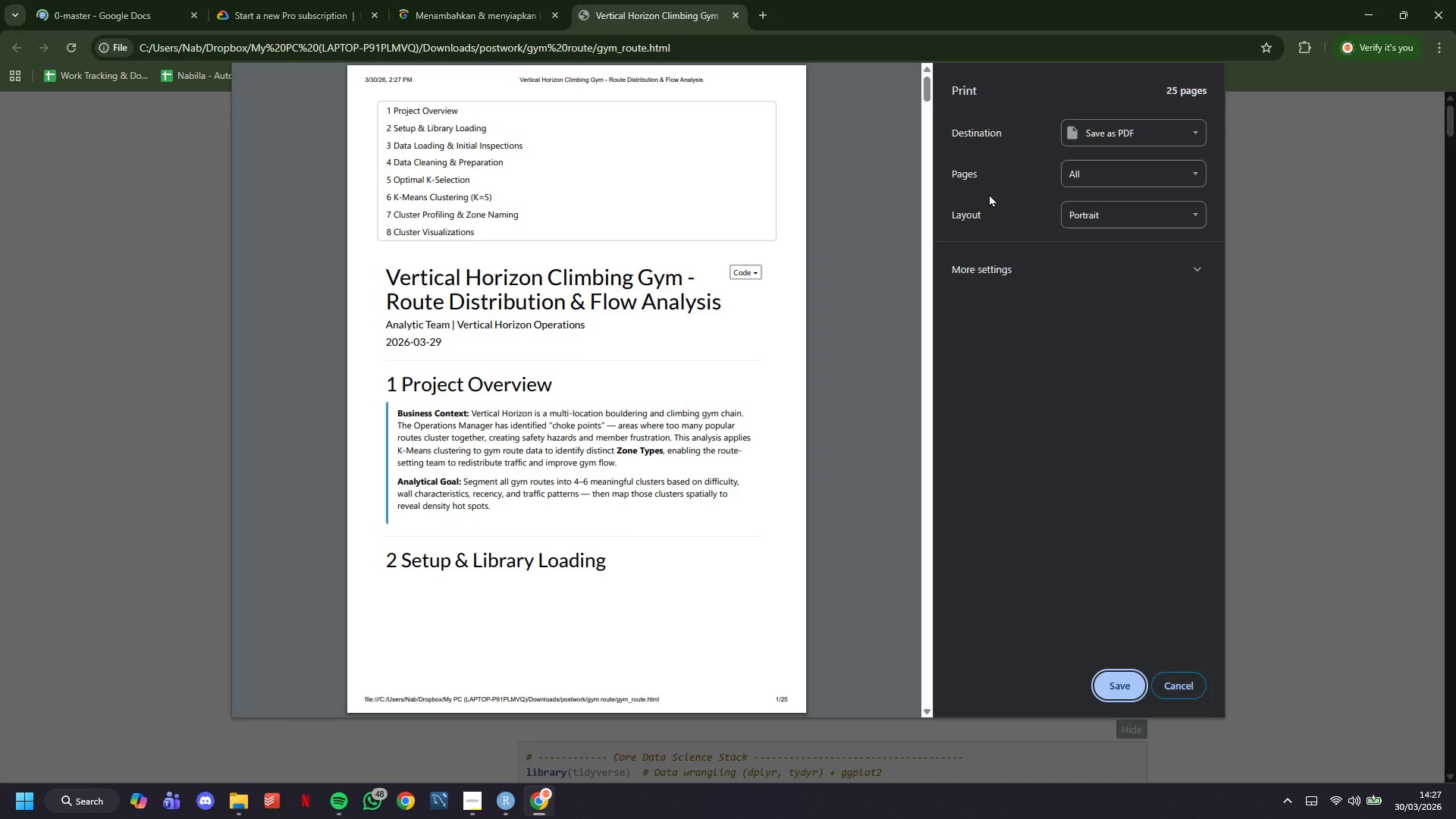 
left_click([1119, 689])
 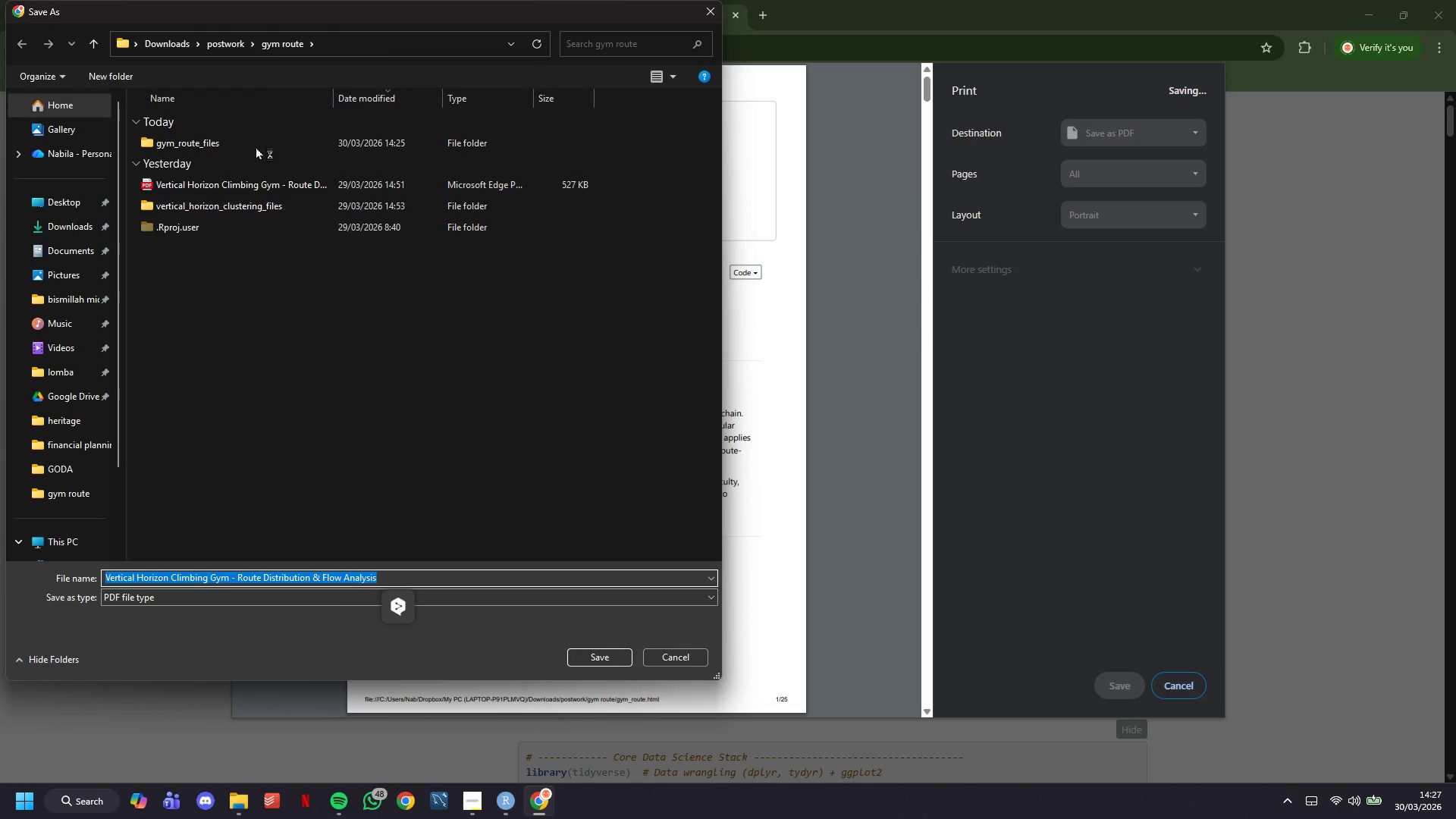 
left_click([607, 657])
 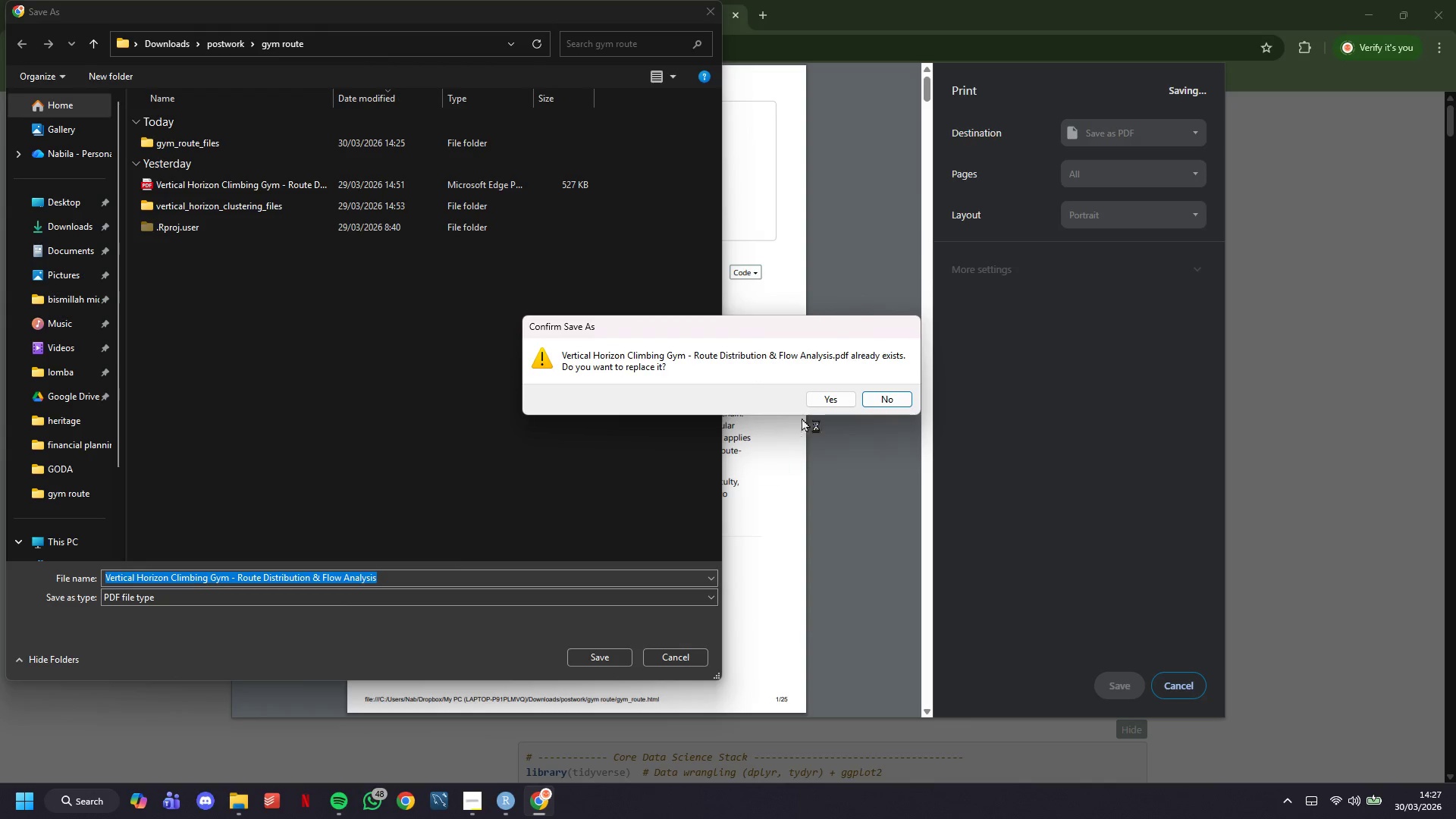 
left_click([830, 403])
 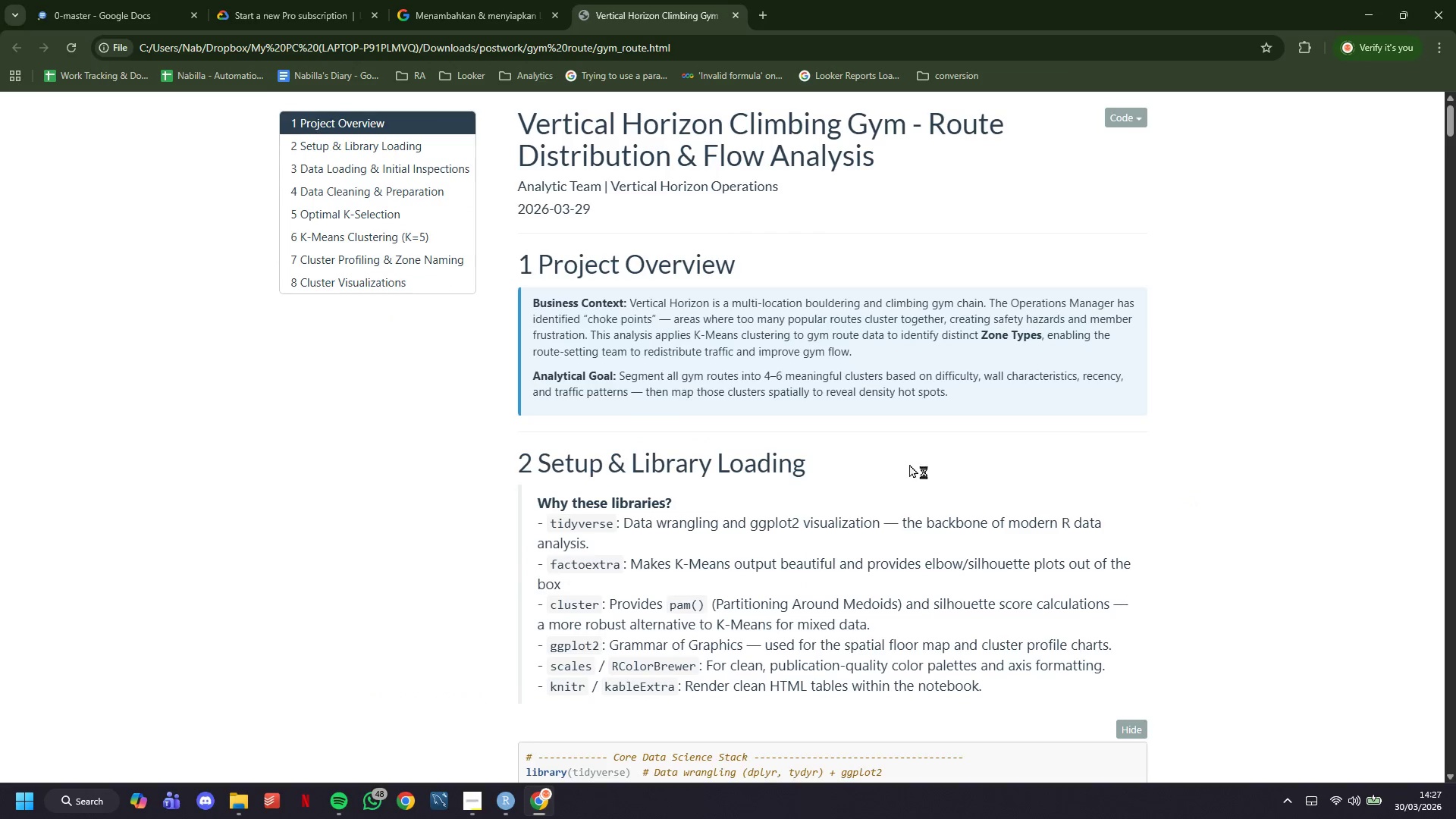 
scroll: coordinate [519, 475], scroll_direction: down, amount: 37.0
 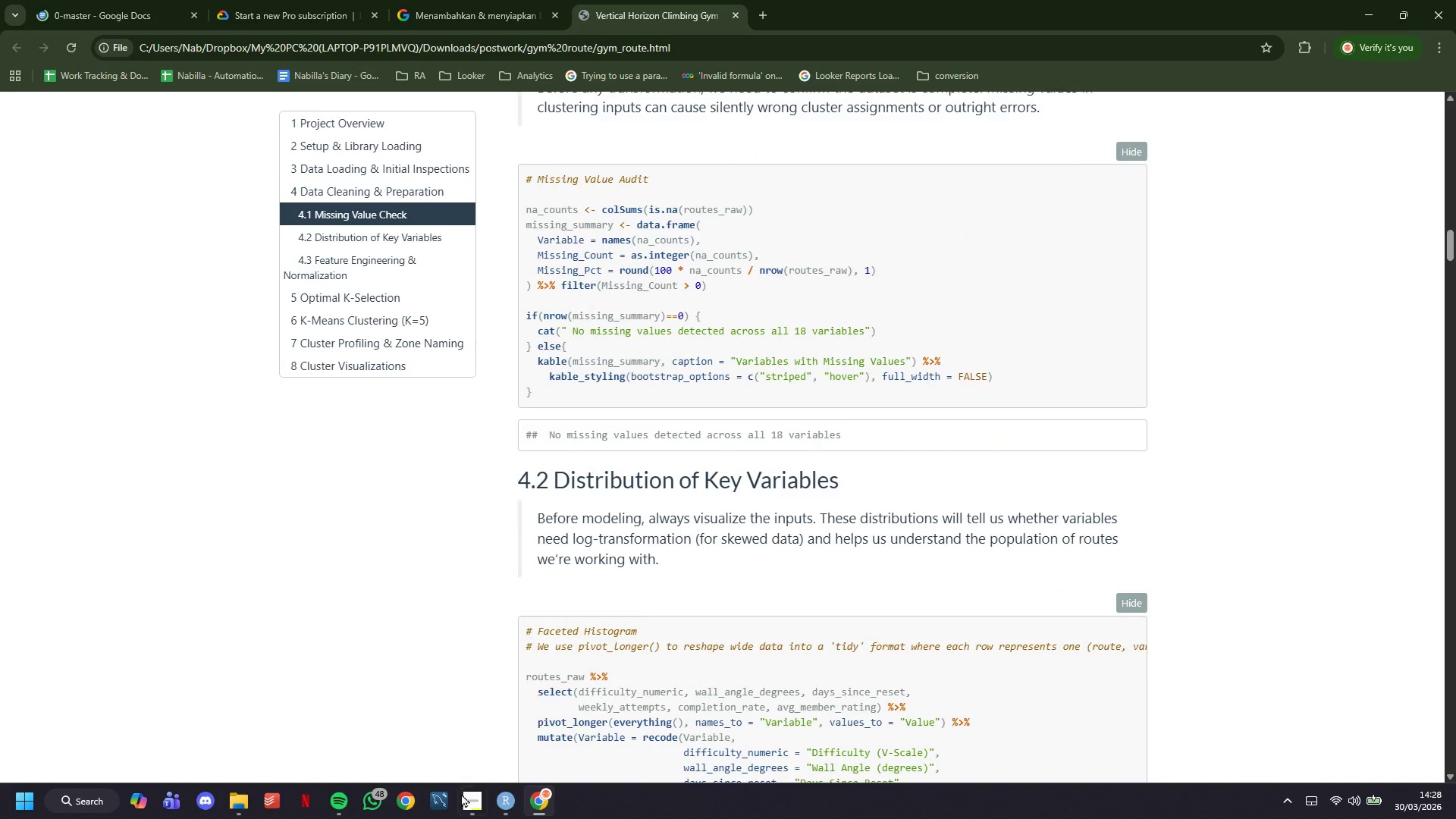 
left_click([466, 801])